 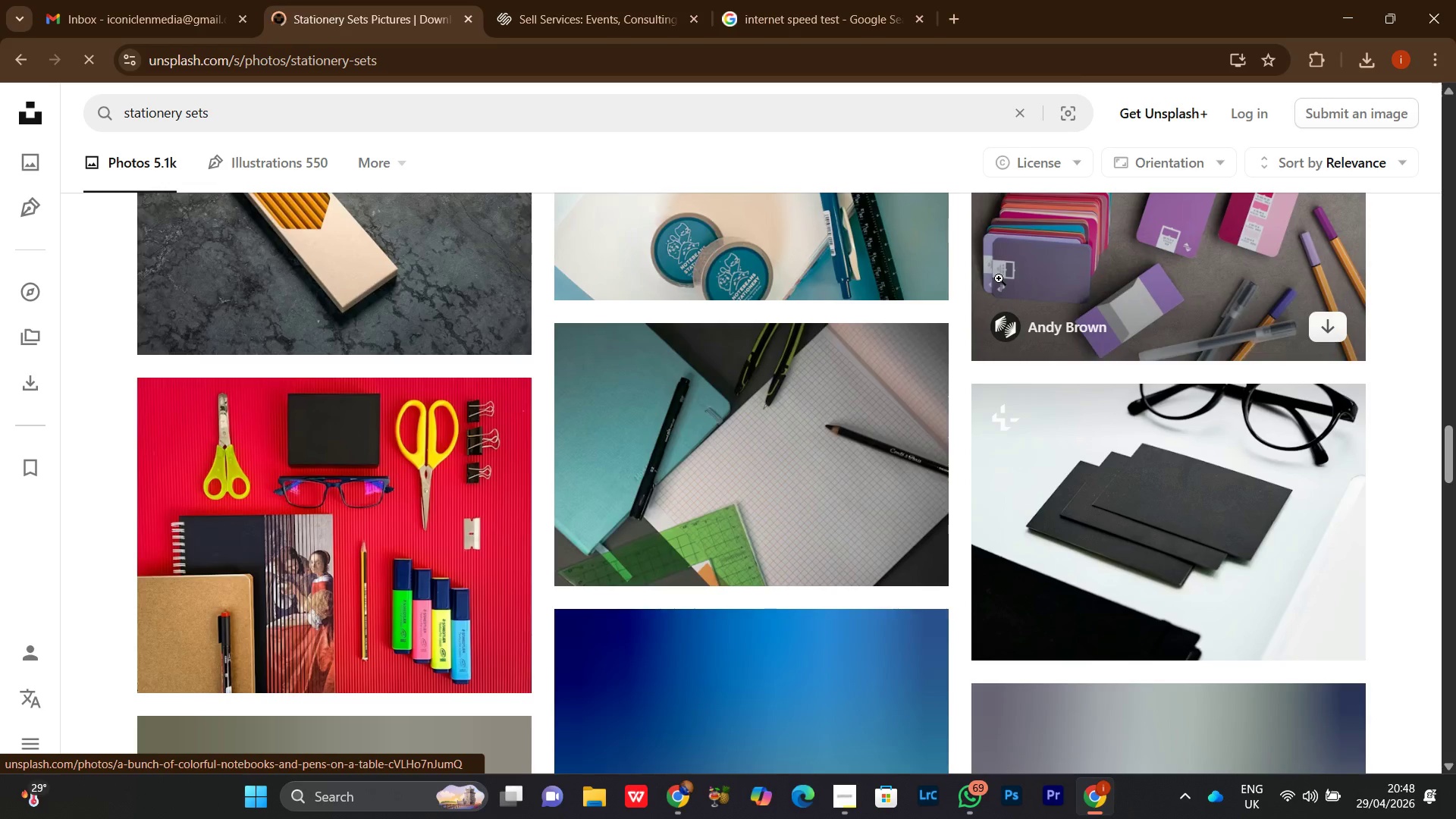 
scroll: coordinate [996, 281], scroll_direction: down, amount: 6.0
 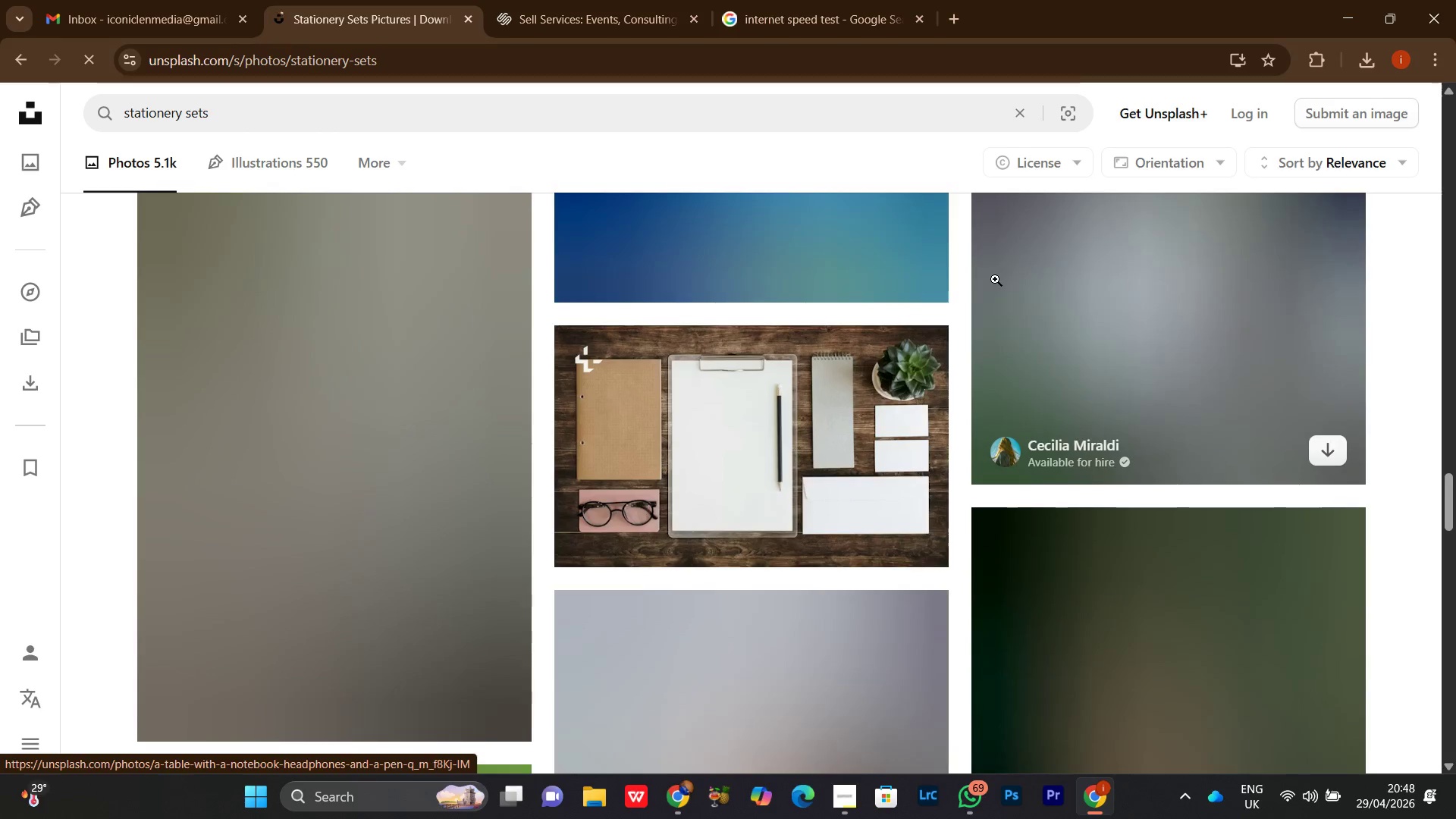 
scroll: coordinate [995, 279], scroll_direction: up, amount: 7.0
 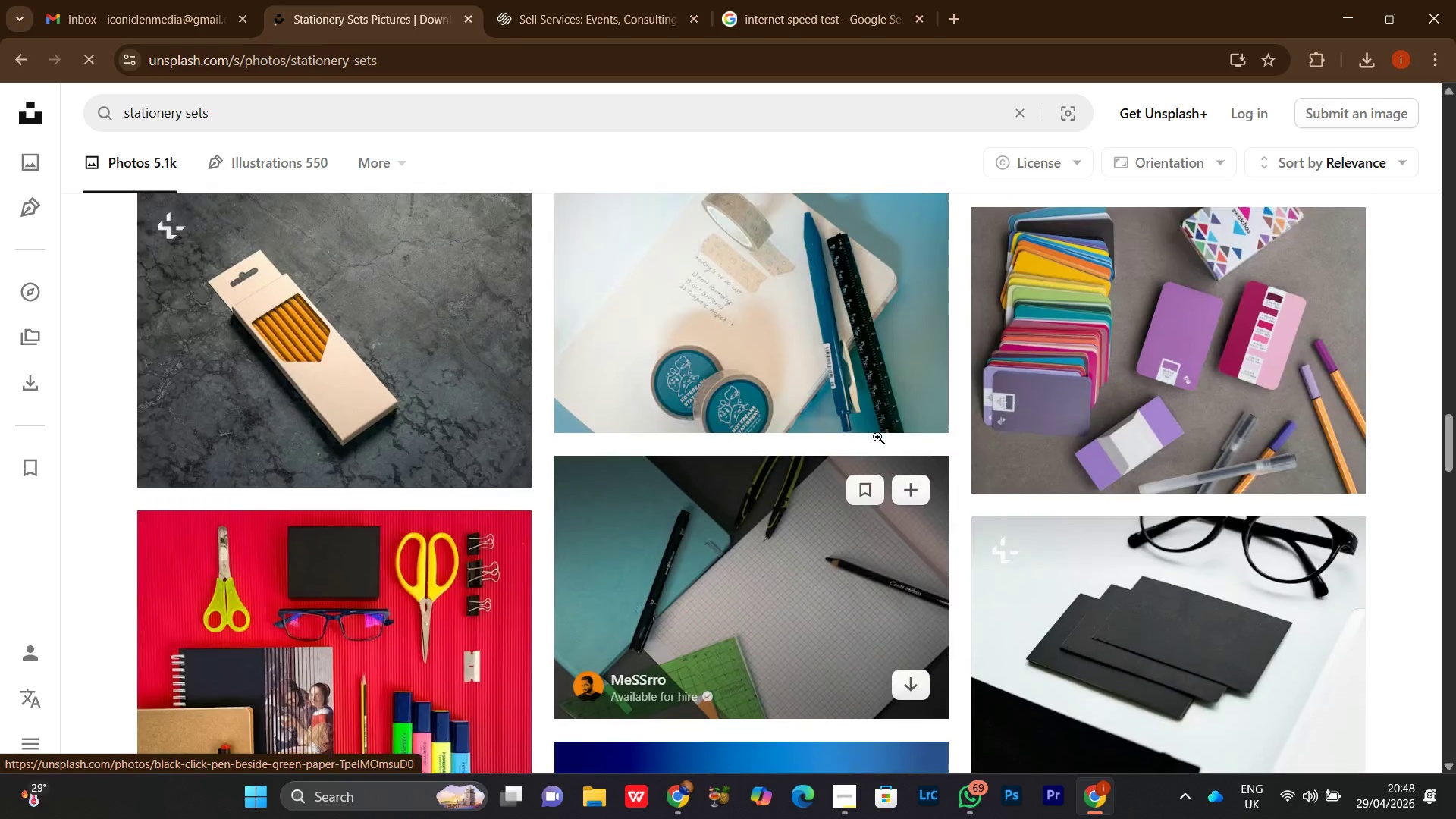 
scroll: coordinate [875, 486], scroll_direction: down, amount: 9.0
 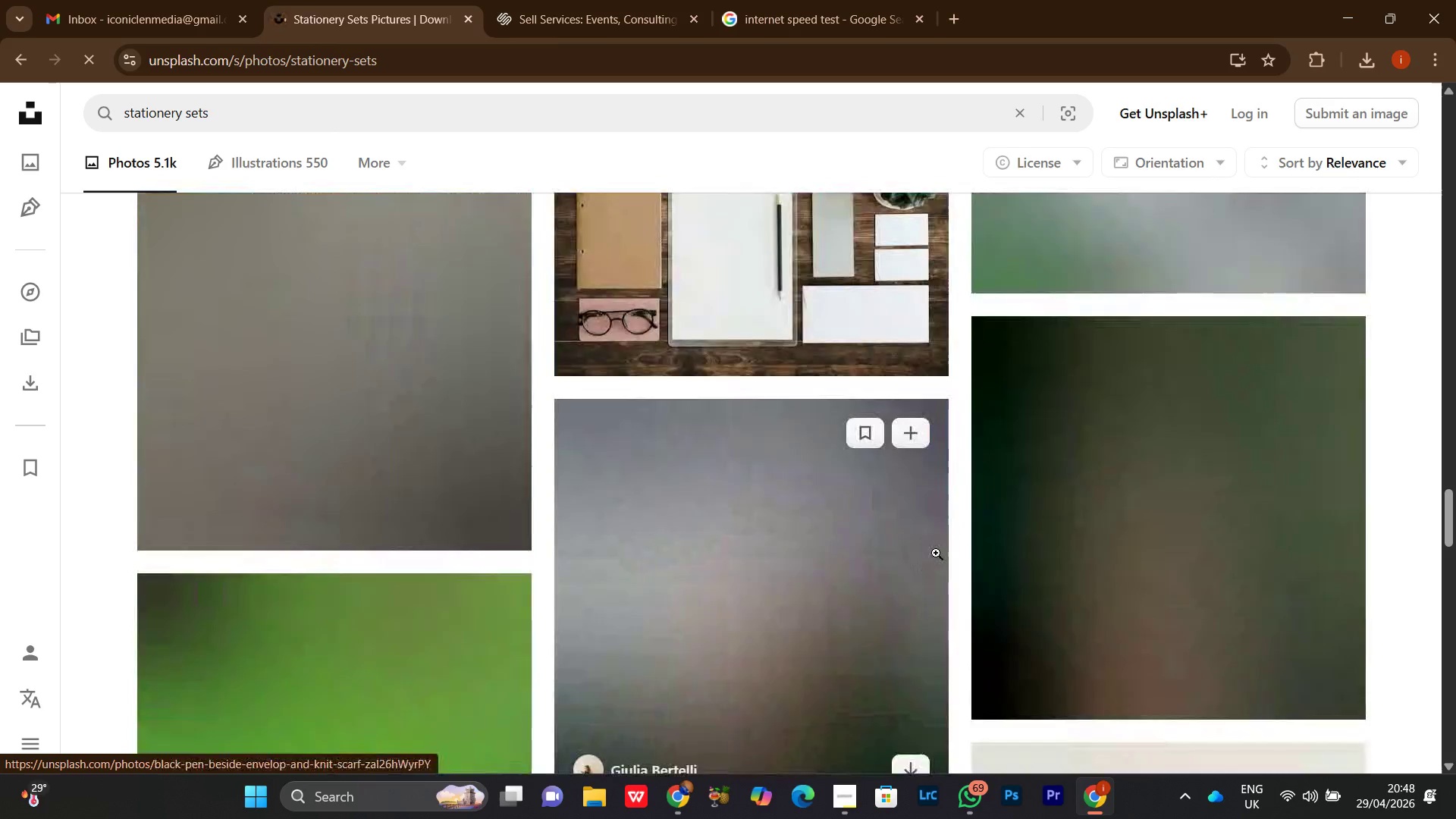 
scroll: coordinate [956, 533], scroll_direction: up, amount: 22.0
 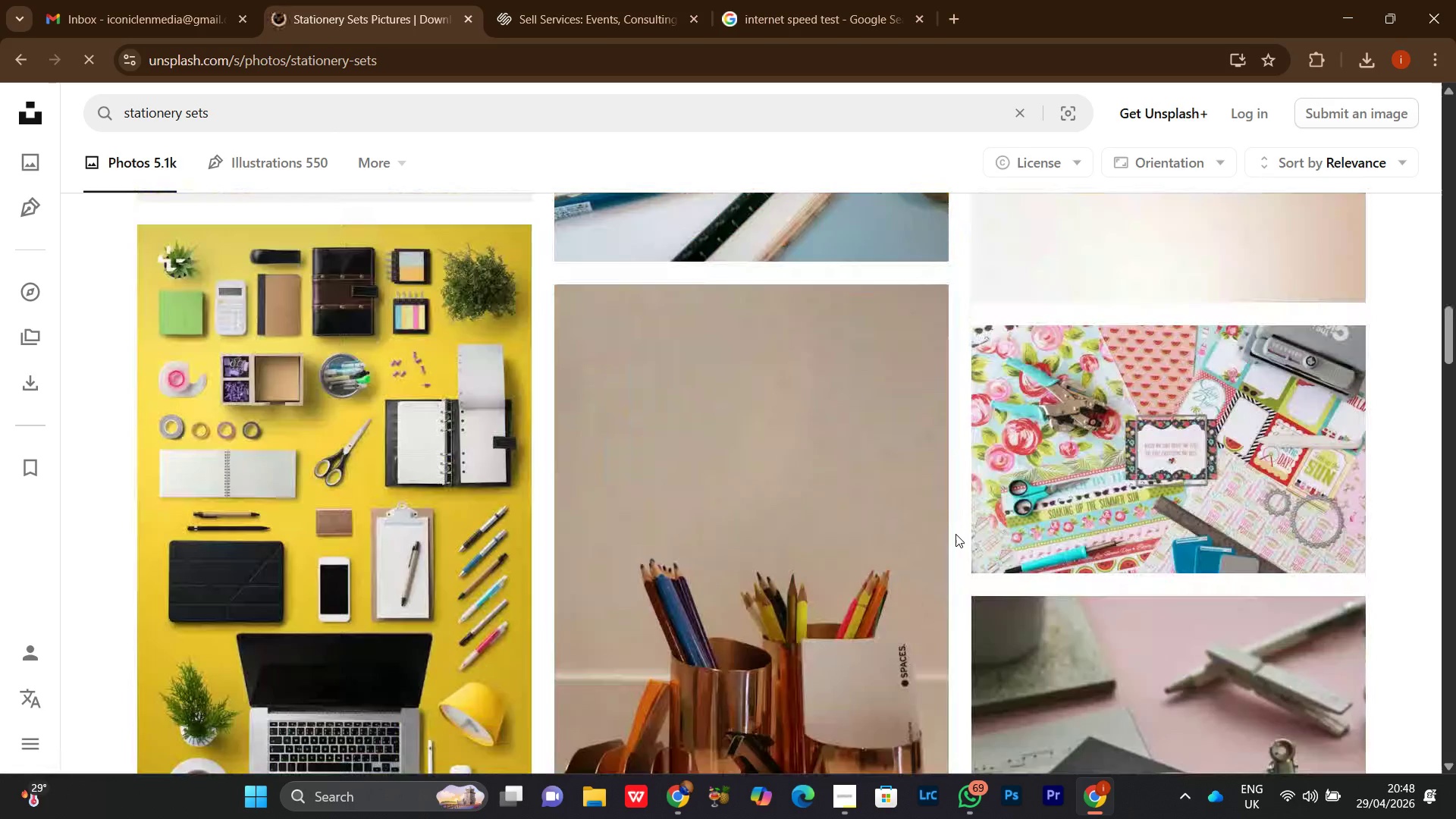 
scroll: coordinate [956, 534], scroll_direction: down, amount: 2.0
 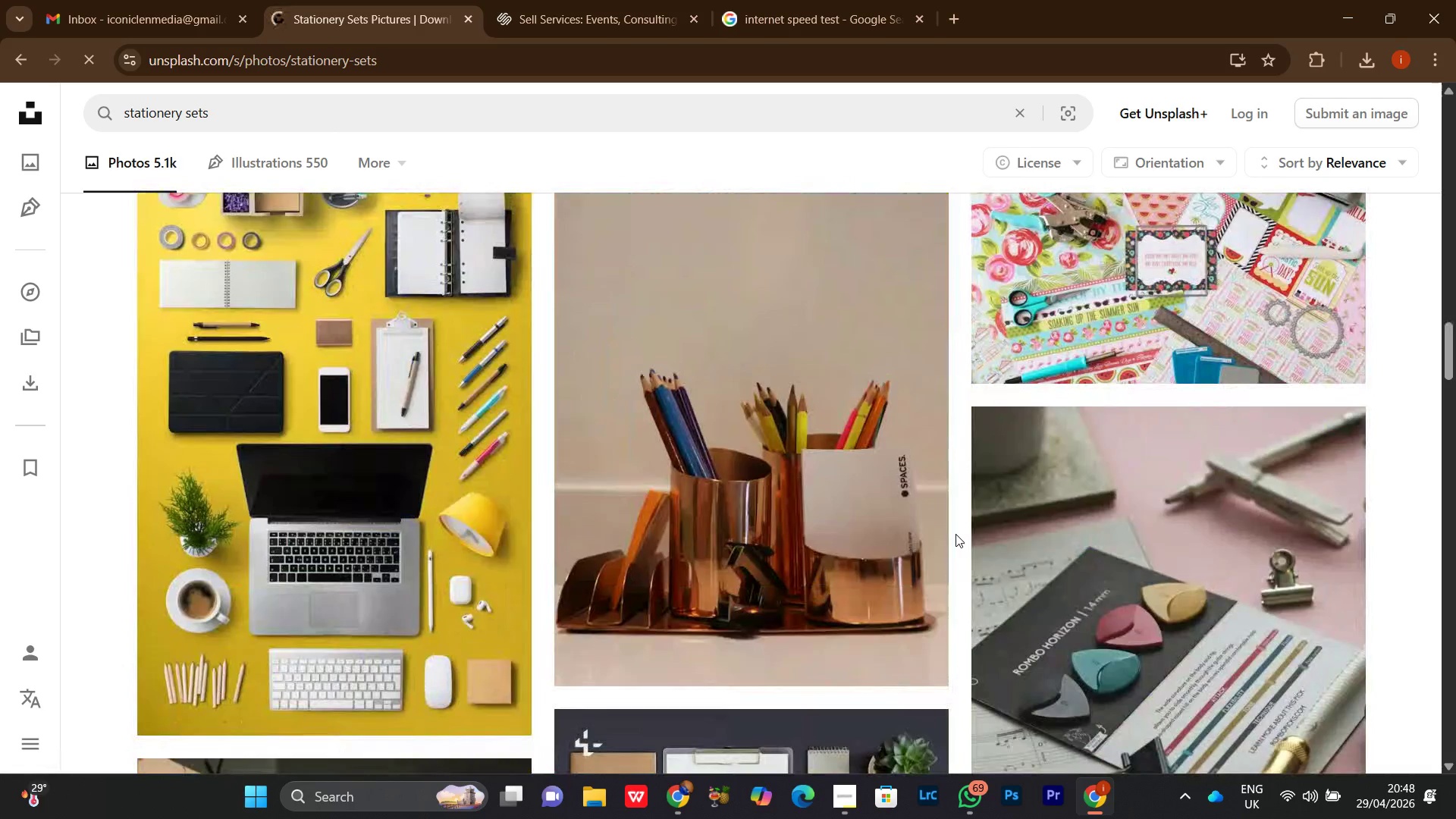 
scroll: coordinate [952, 535], scroll_direction: up, amount: 11.0
 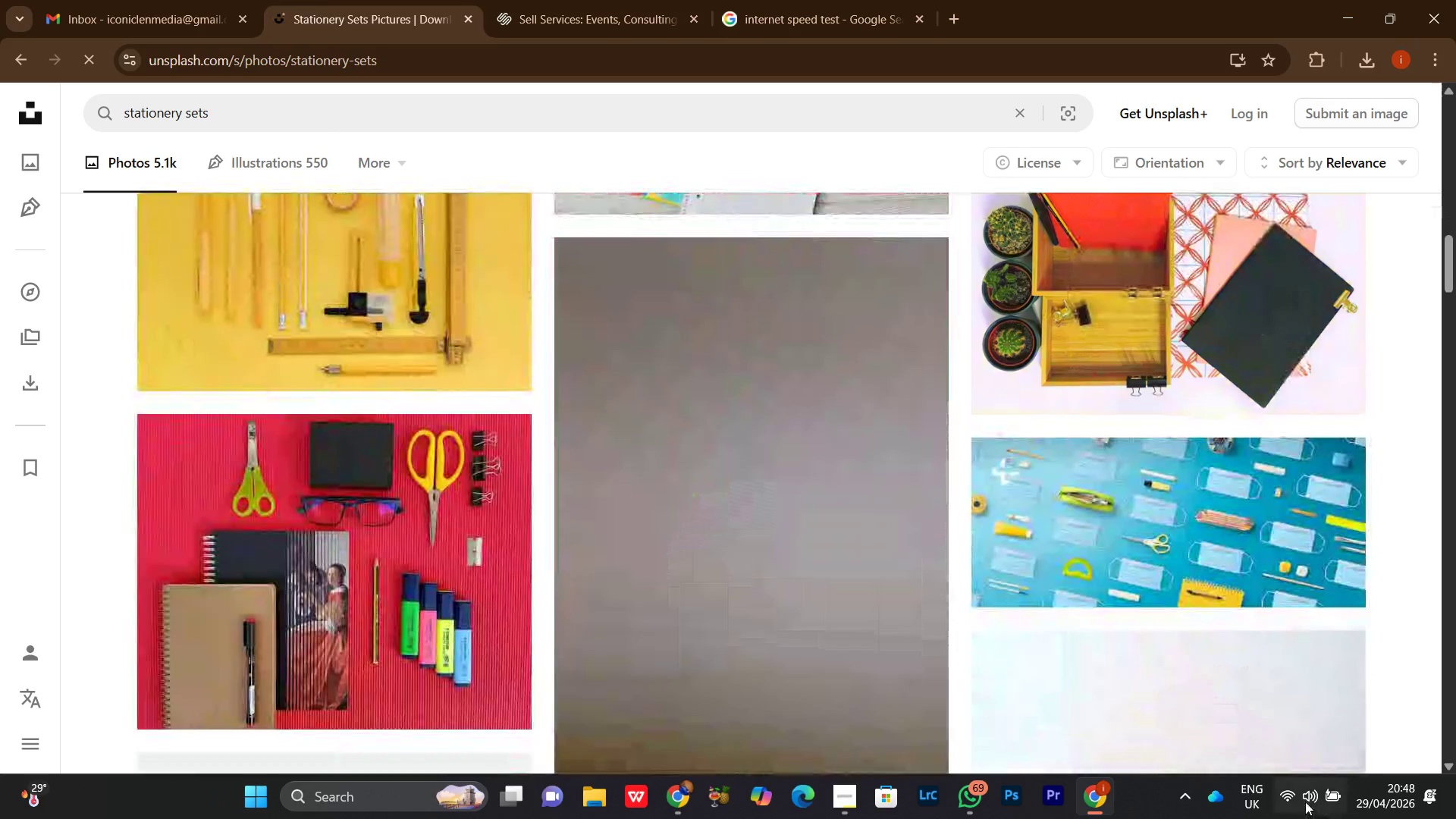 
left_click([1304, 800])
 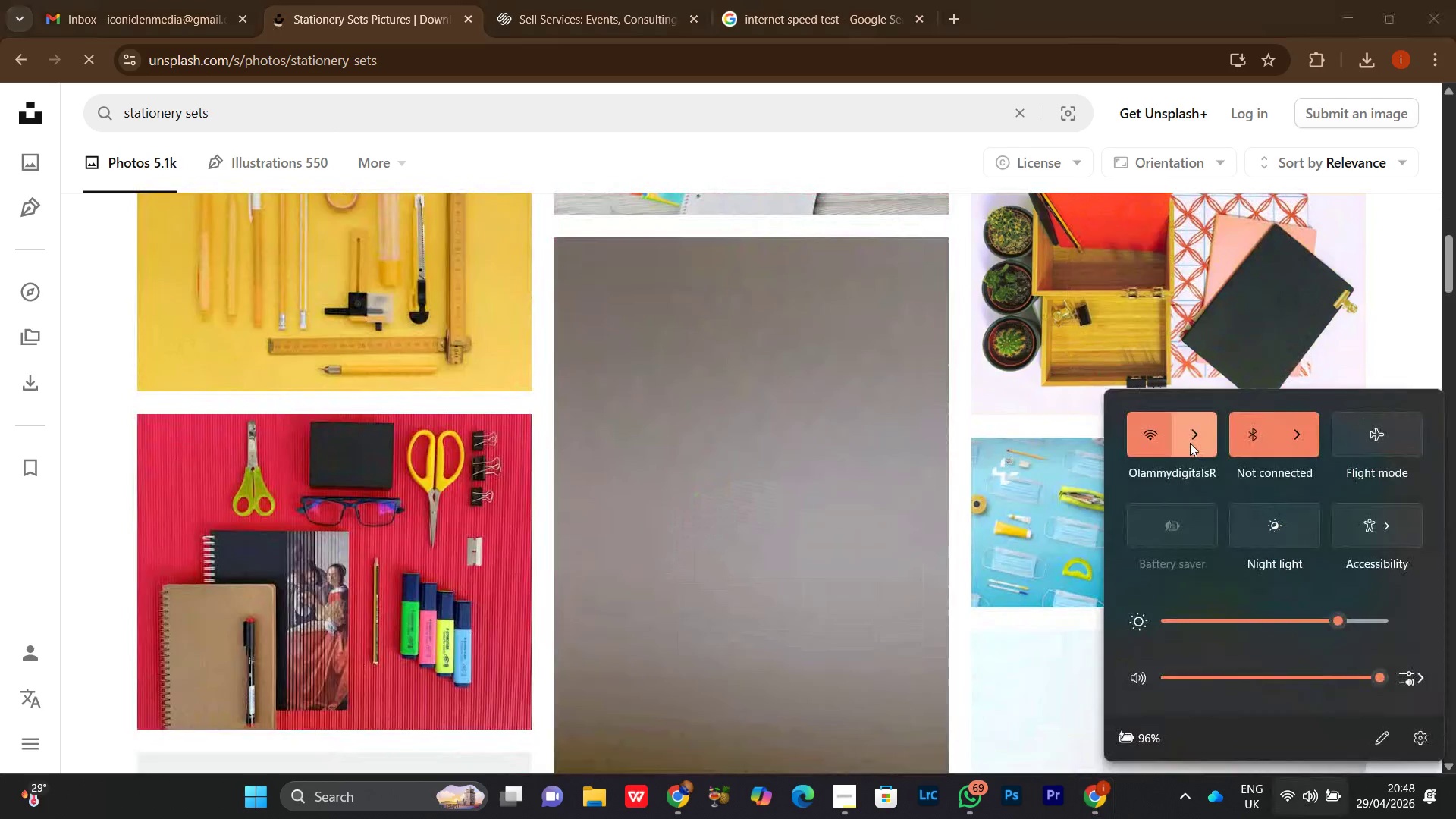 
left_click([1190, 442])
 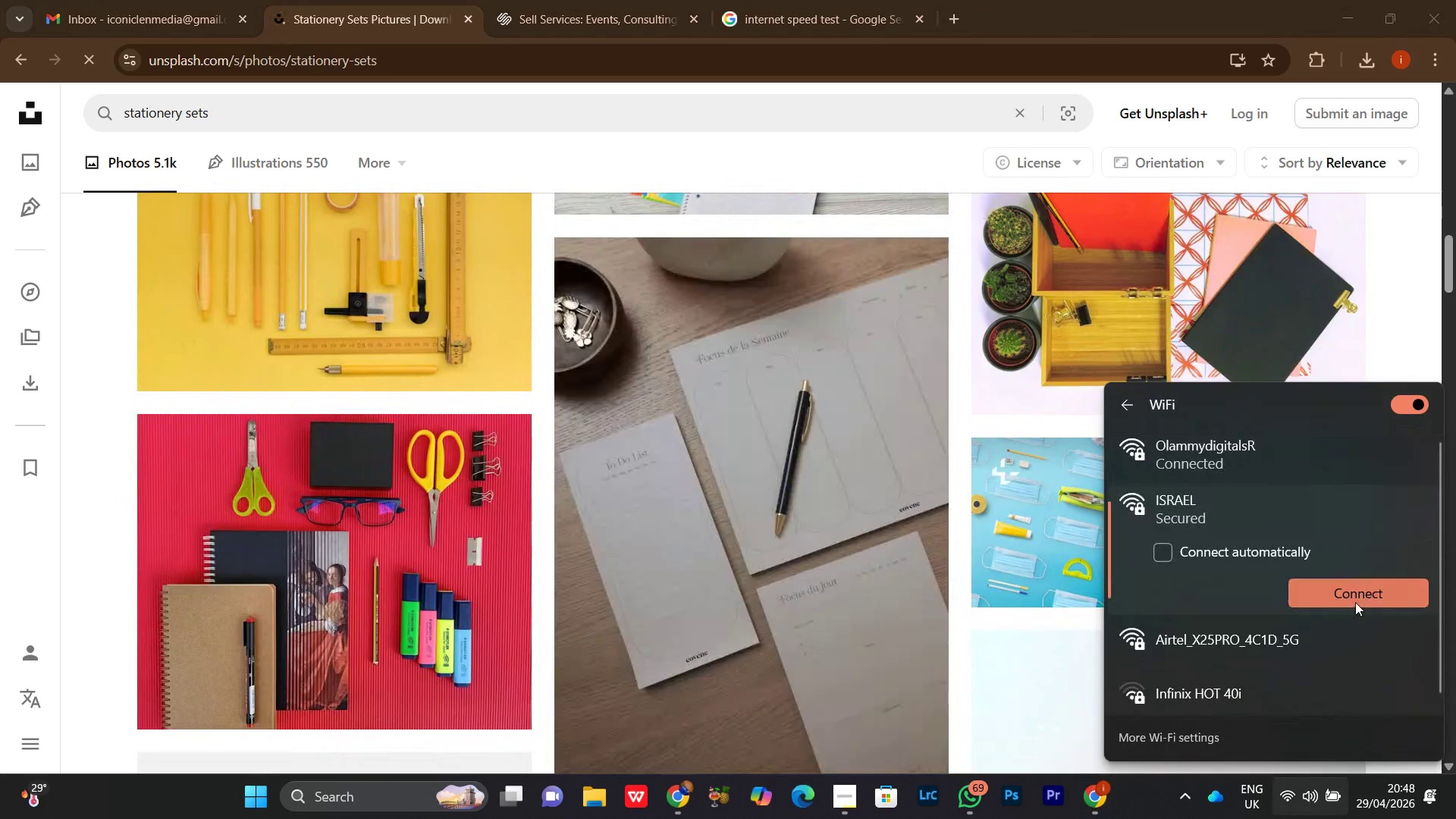 
left_click([1352, 592])
 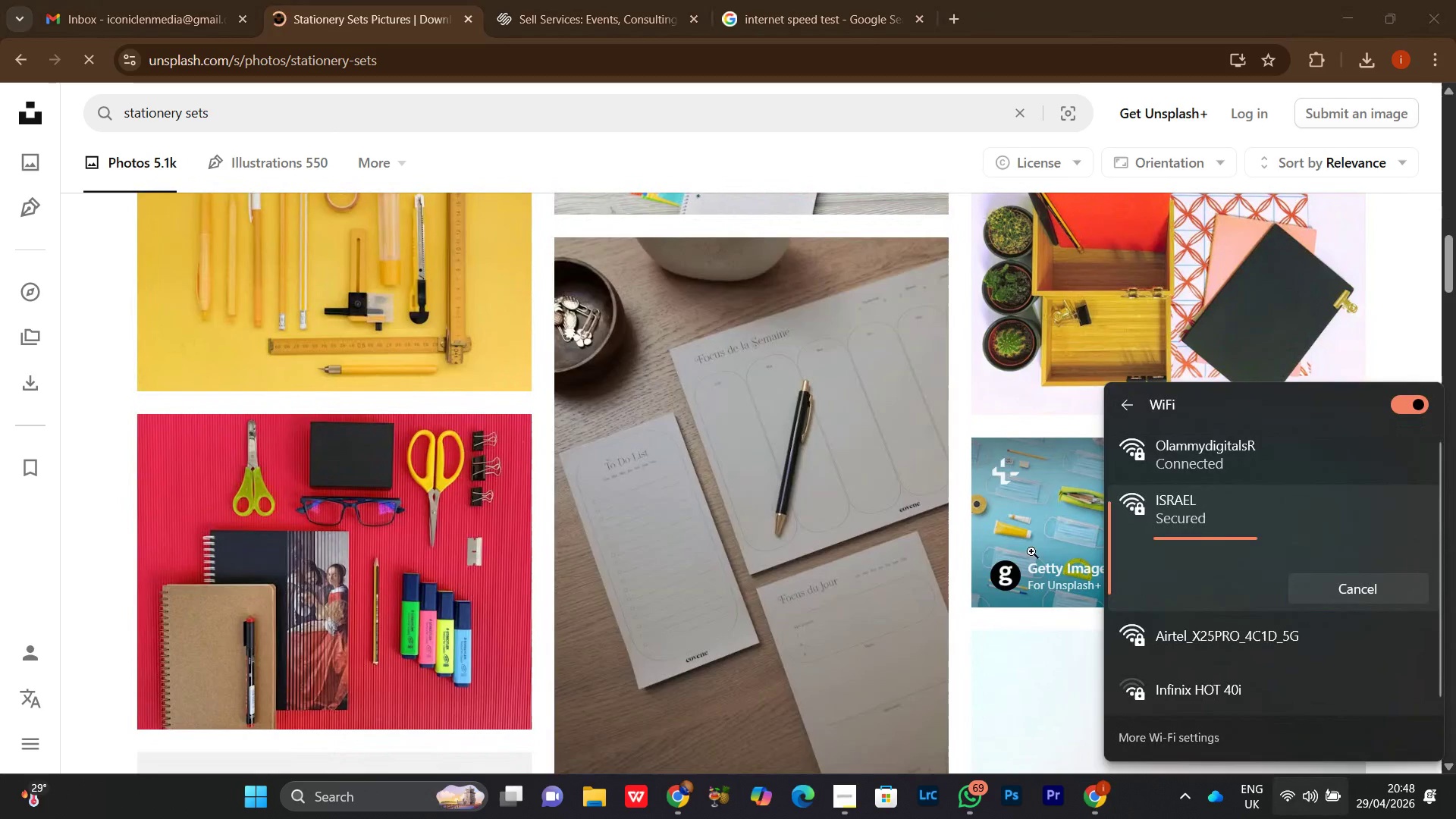 
mouse_move([987, 565])
 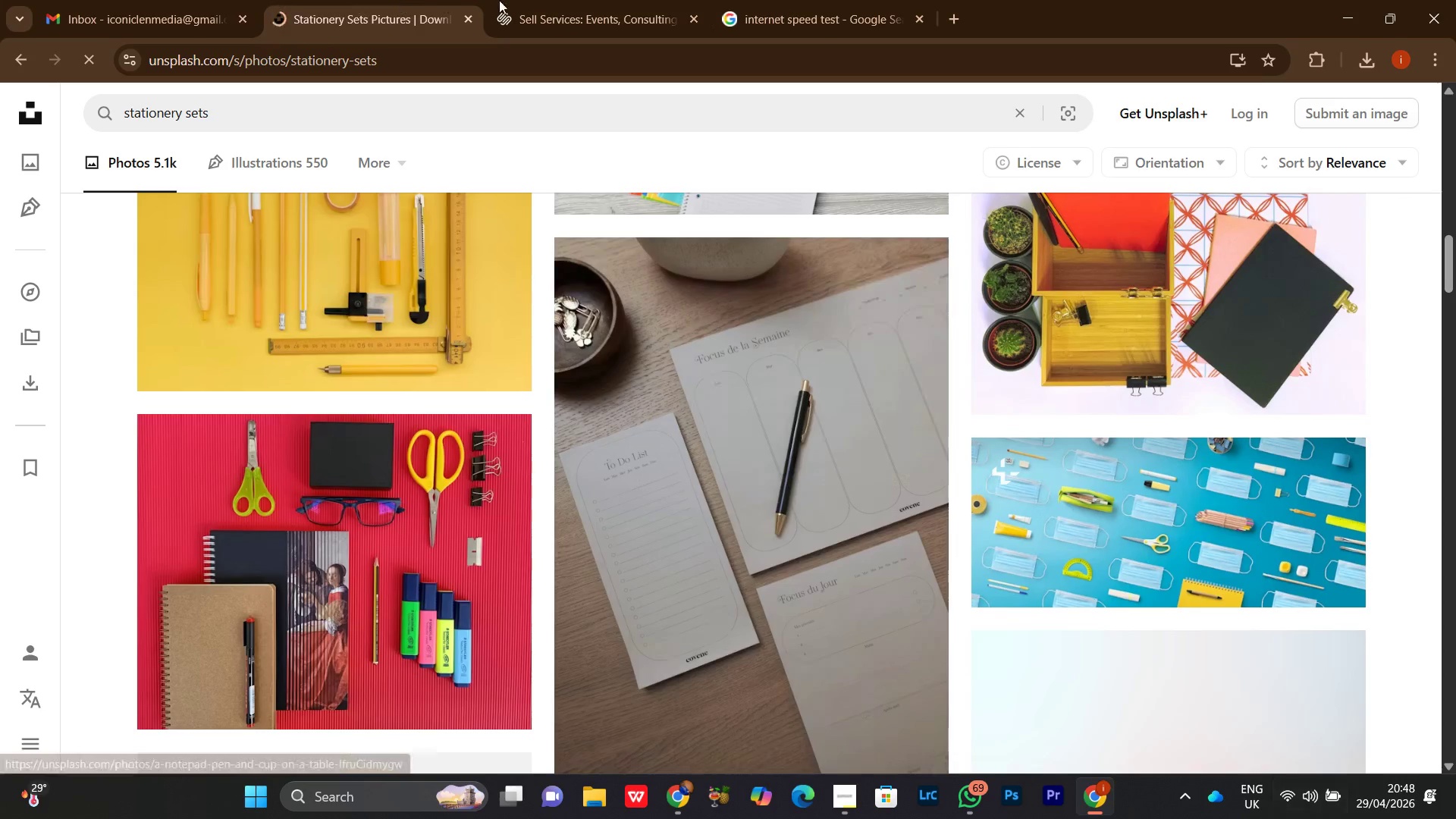 
double_click([819, 0])
 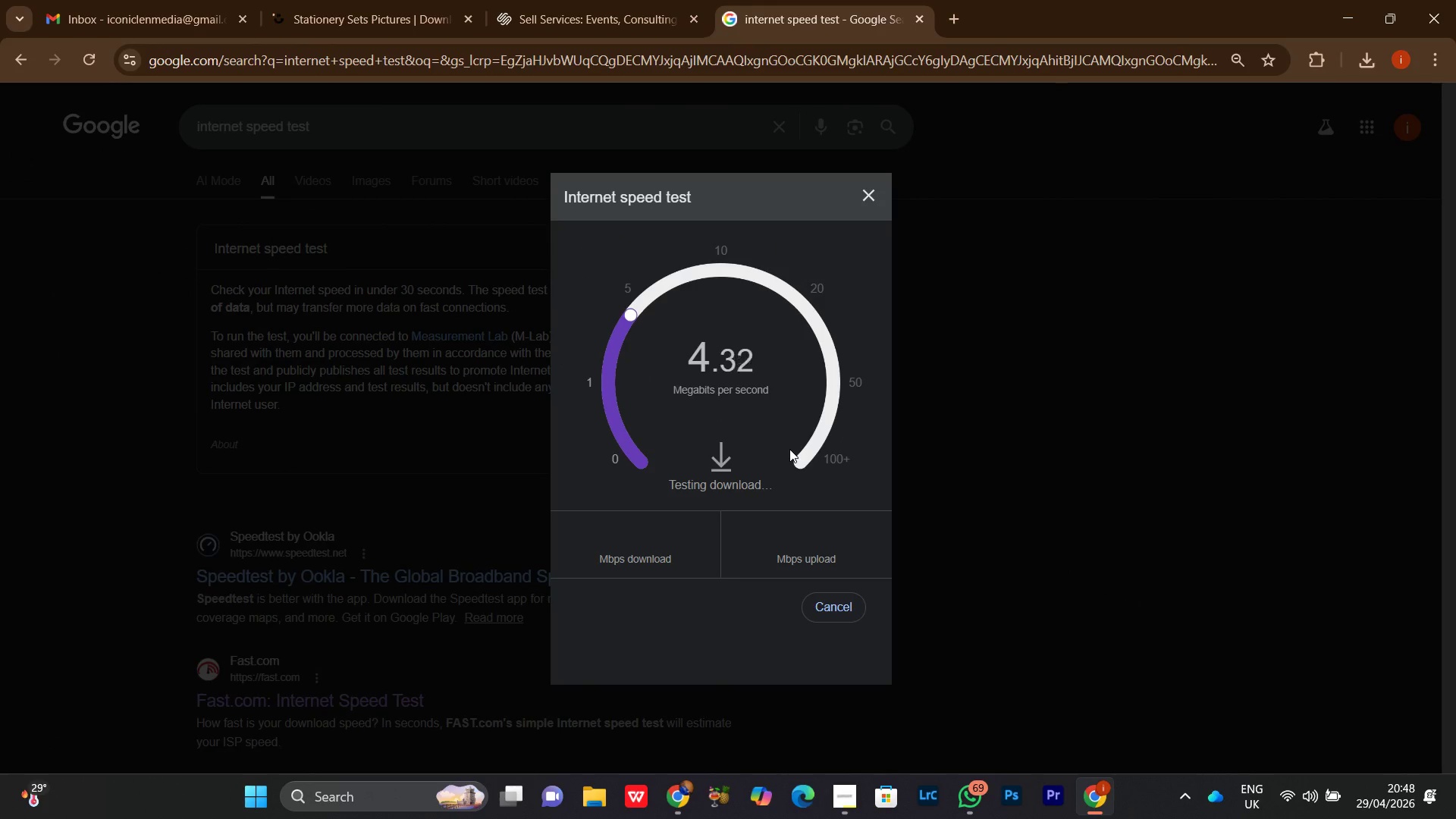 
wait(7.59)
 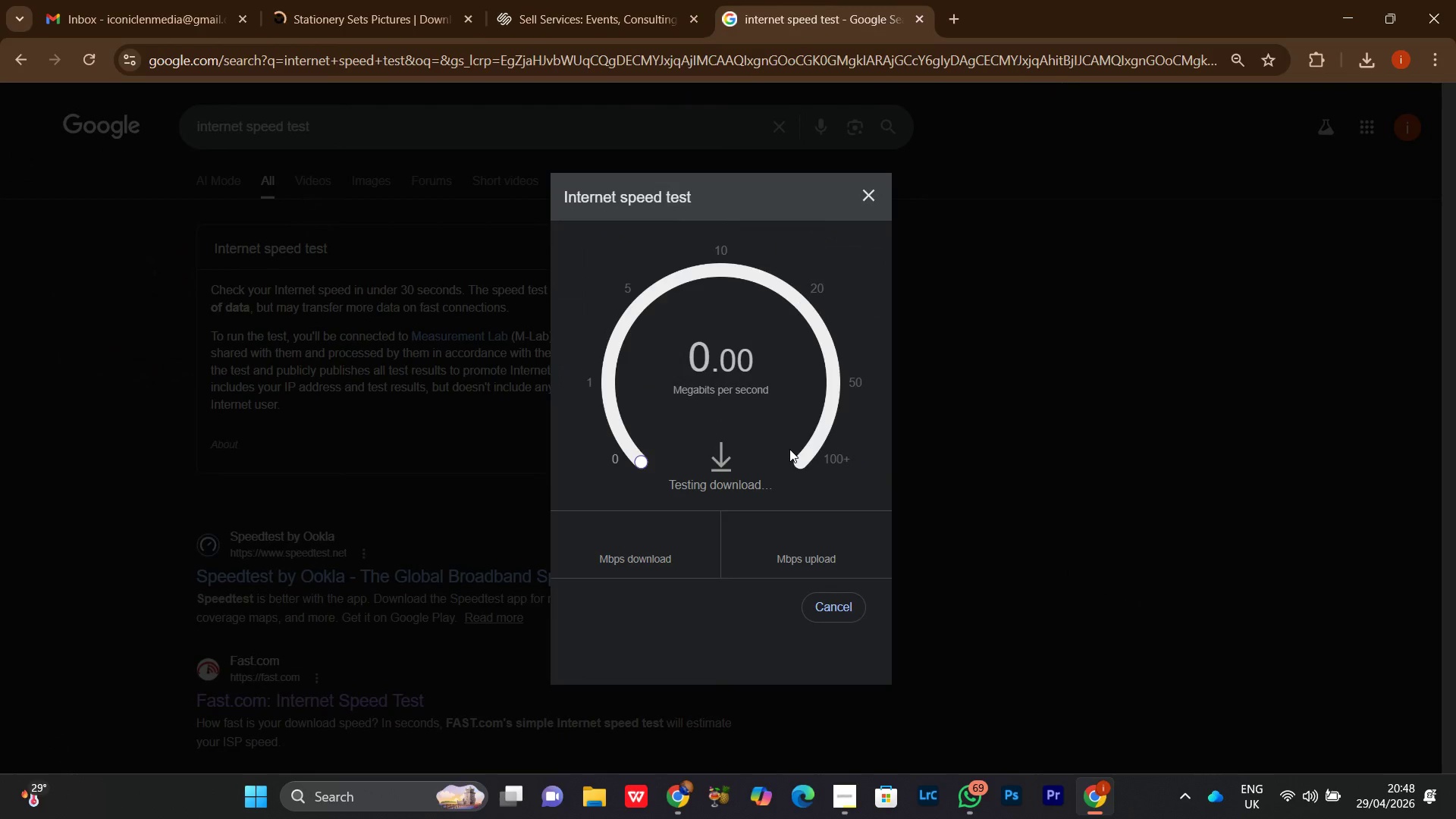 
left_click([622, 0])
 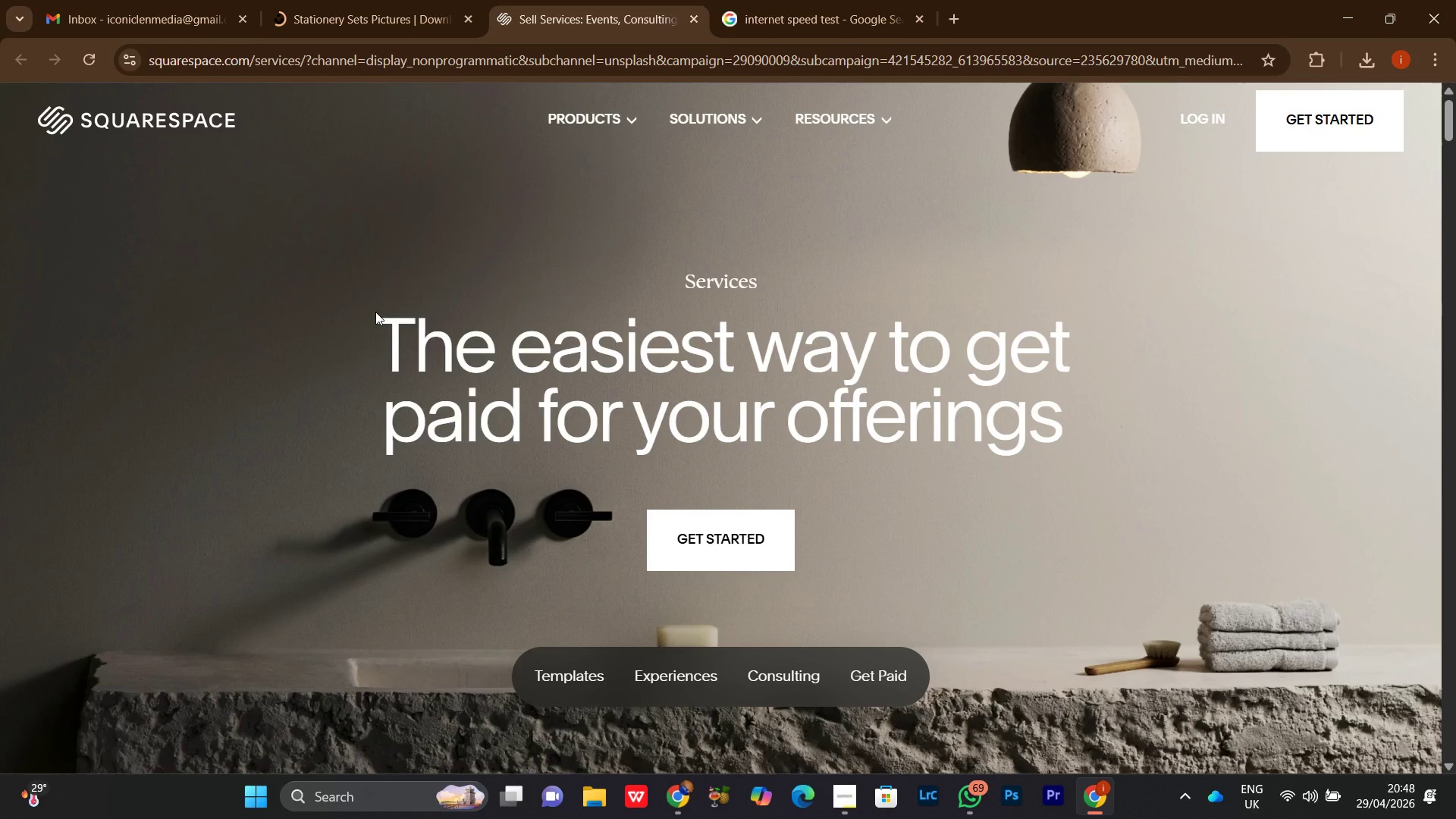 
wait(6.73)
 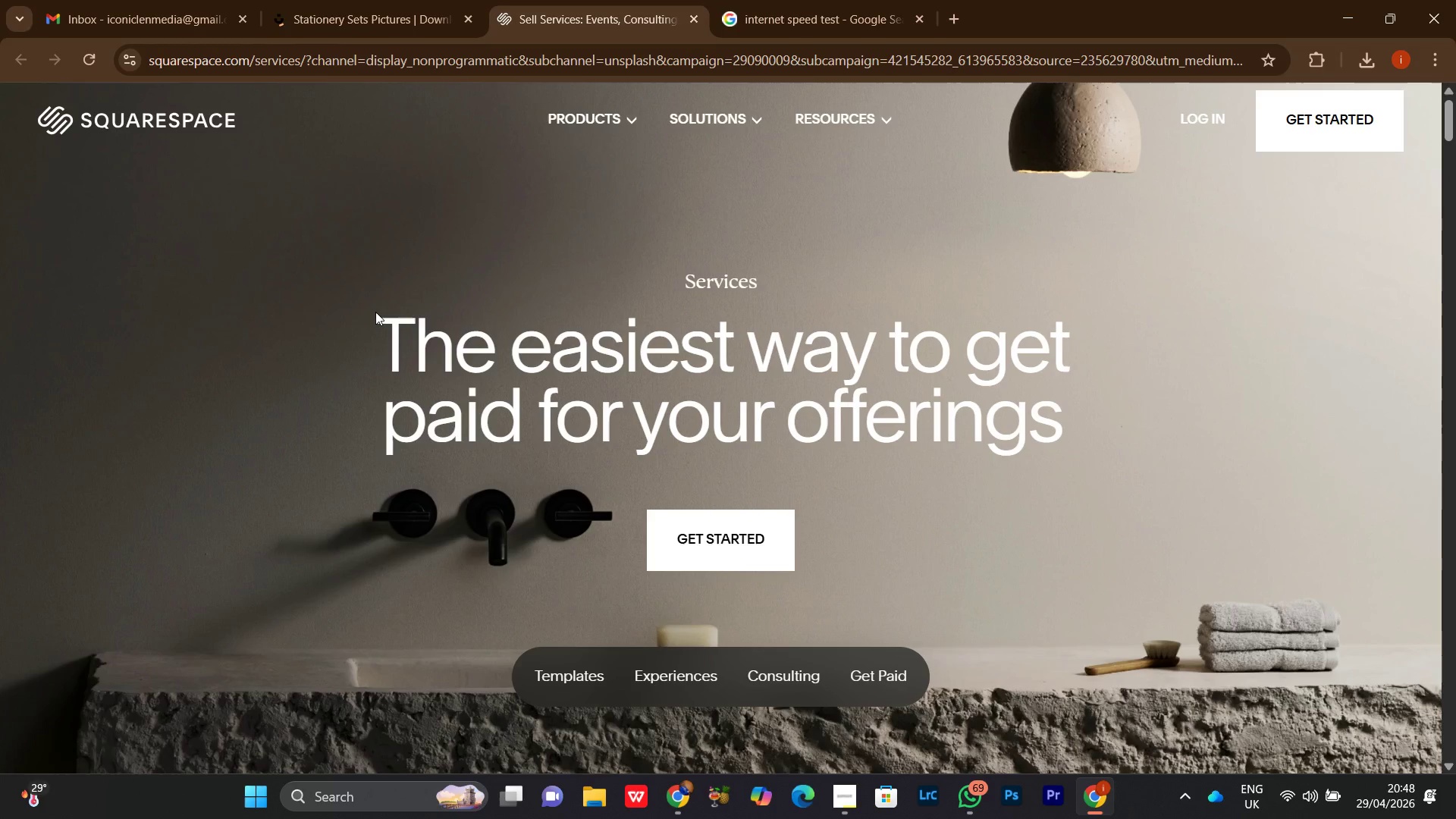 
scroll: coordinate [369, 313], scroll_direction: down, amount: 8.0
 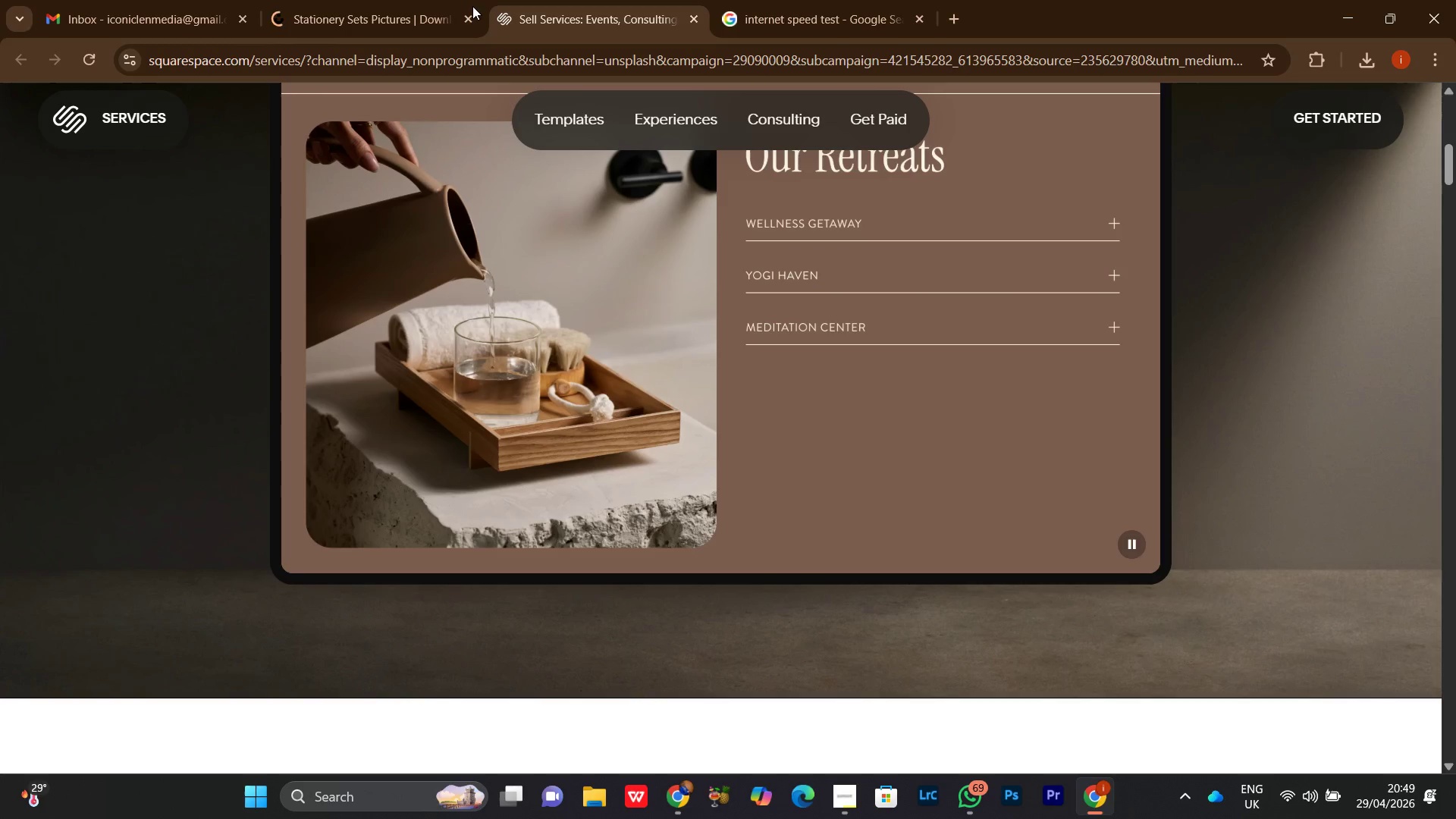 
left_click([420, 1])
 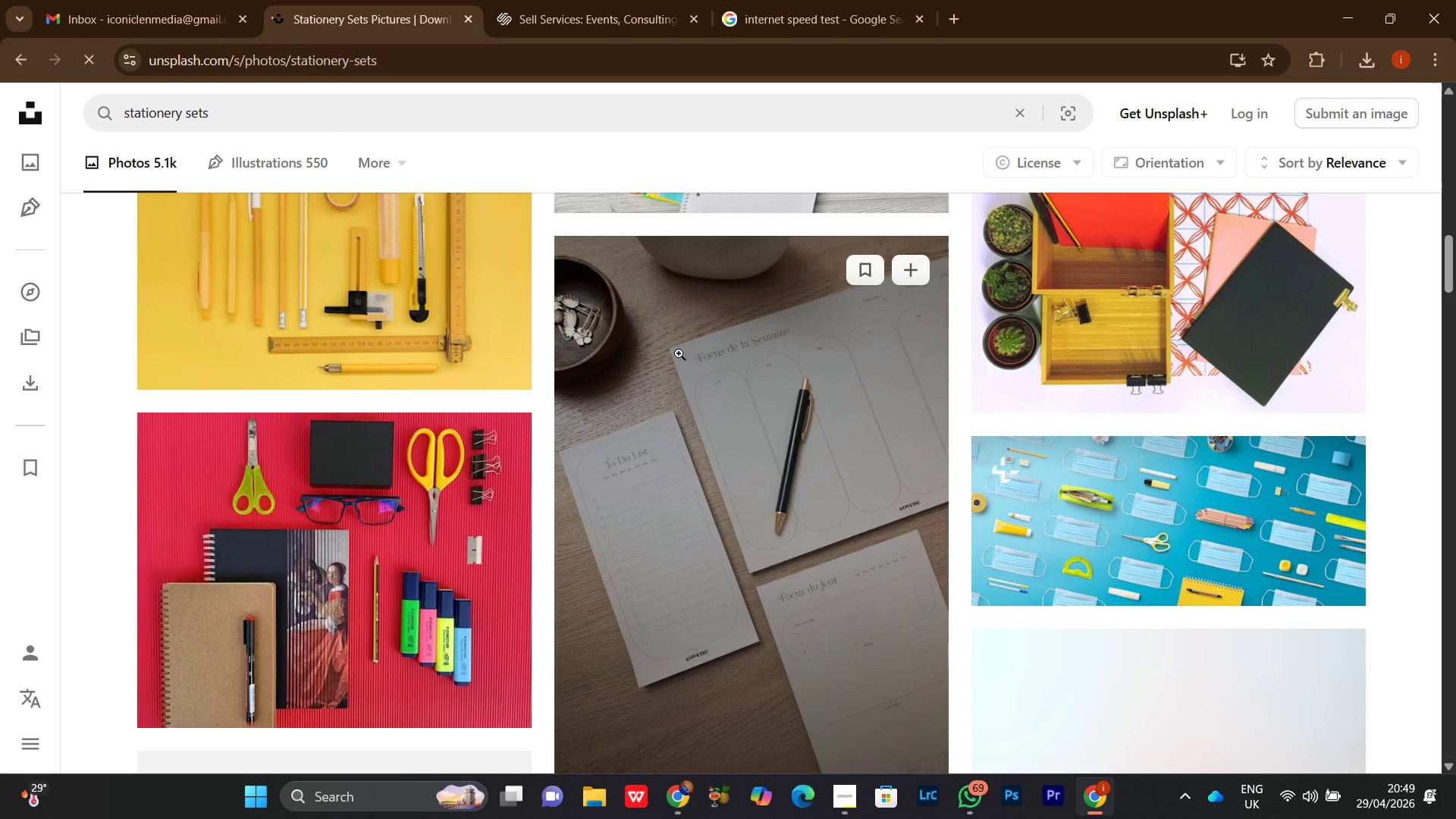 
scroll: coordinate [562, 394], scroll_direction: down, amount: 9.0
 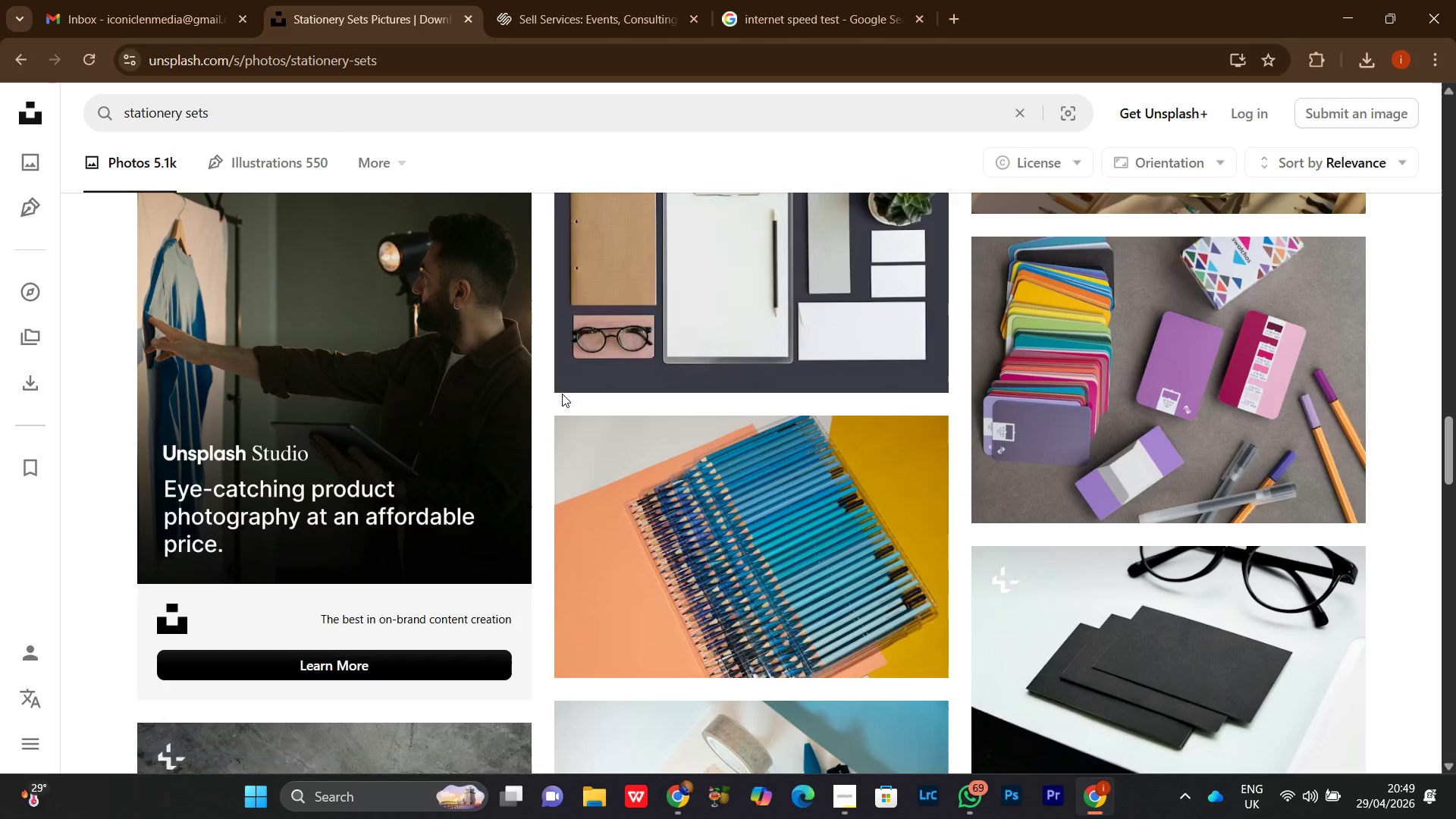 
scroll: coordinate [561, 393], scroll_direction: down, amount: 4.0
 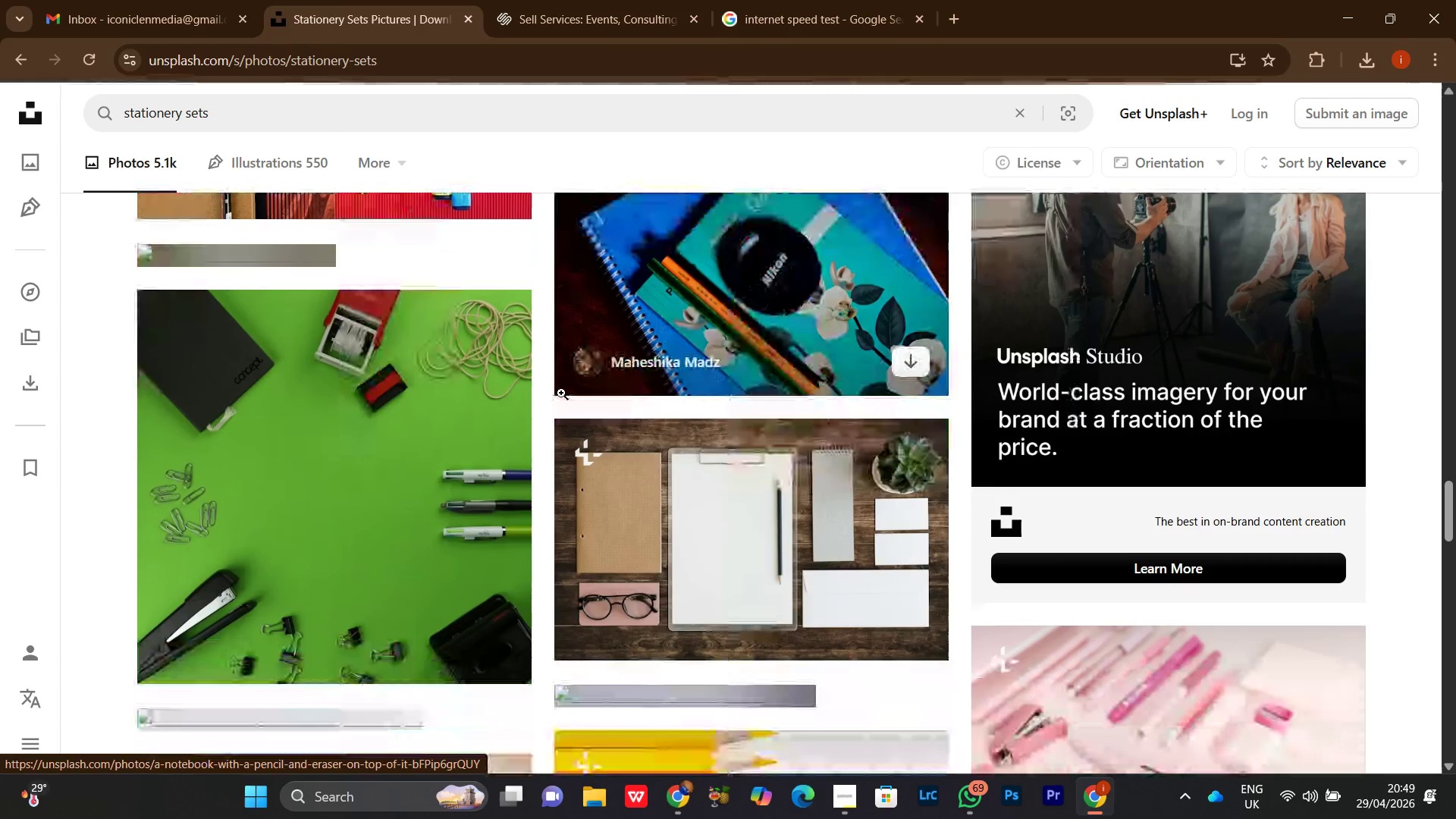 
scroll: coordinate [943, 397], scroll_direction: up, amount: 3.0
 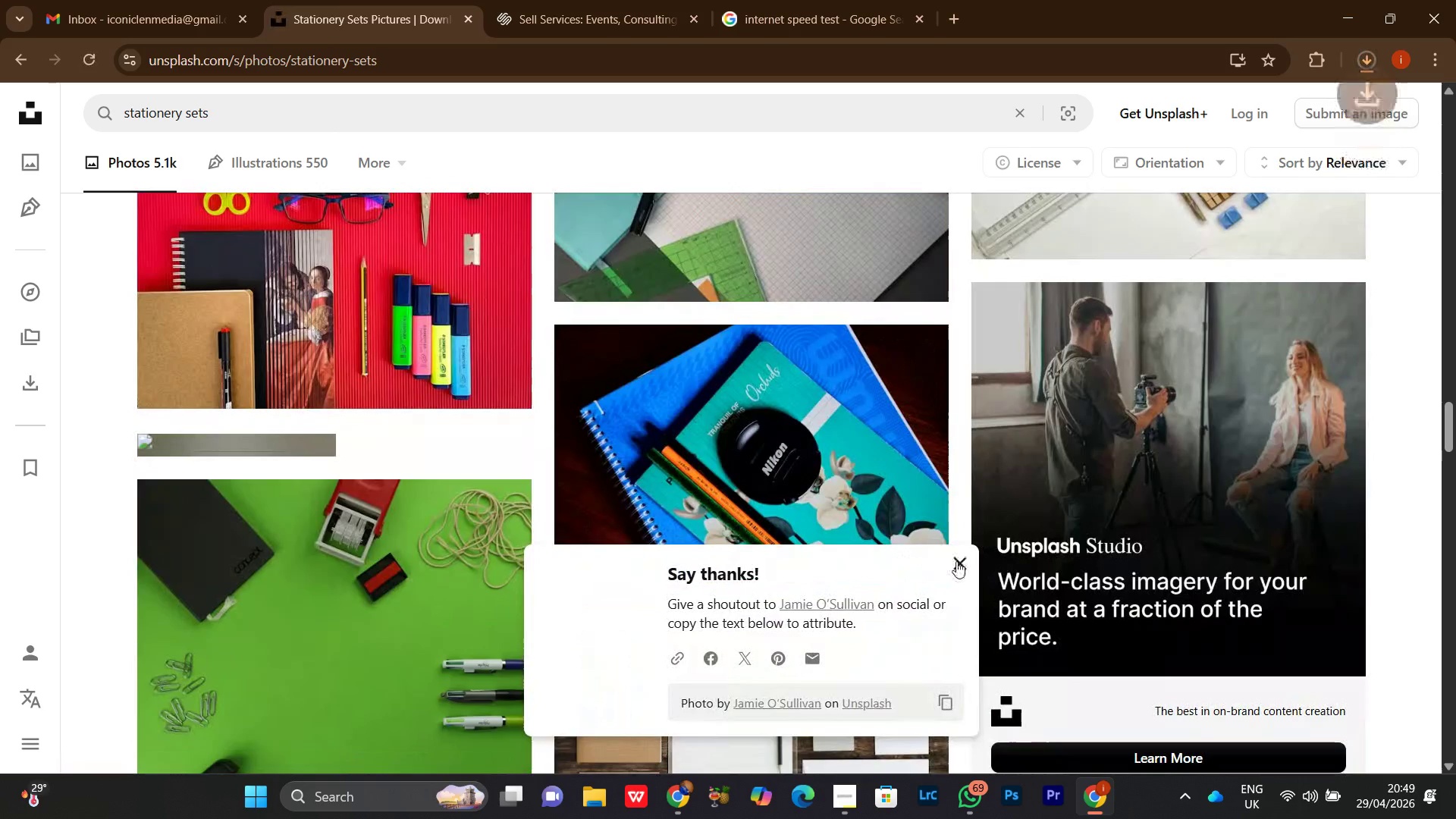 
left_click([957, 561])
 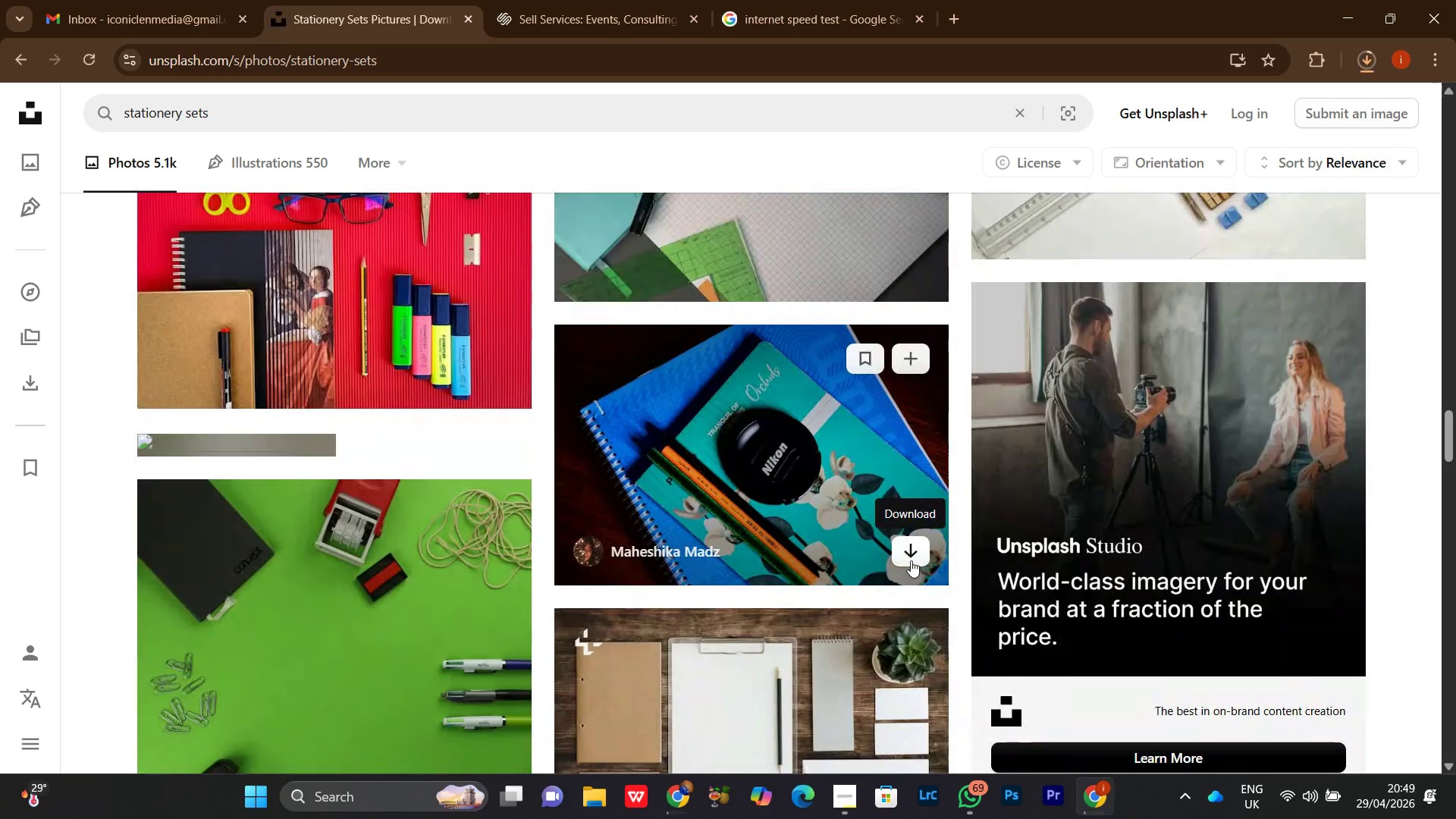 
left_click([908, 553])
 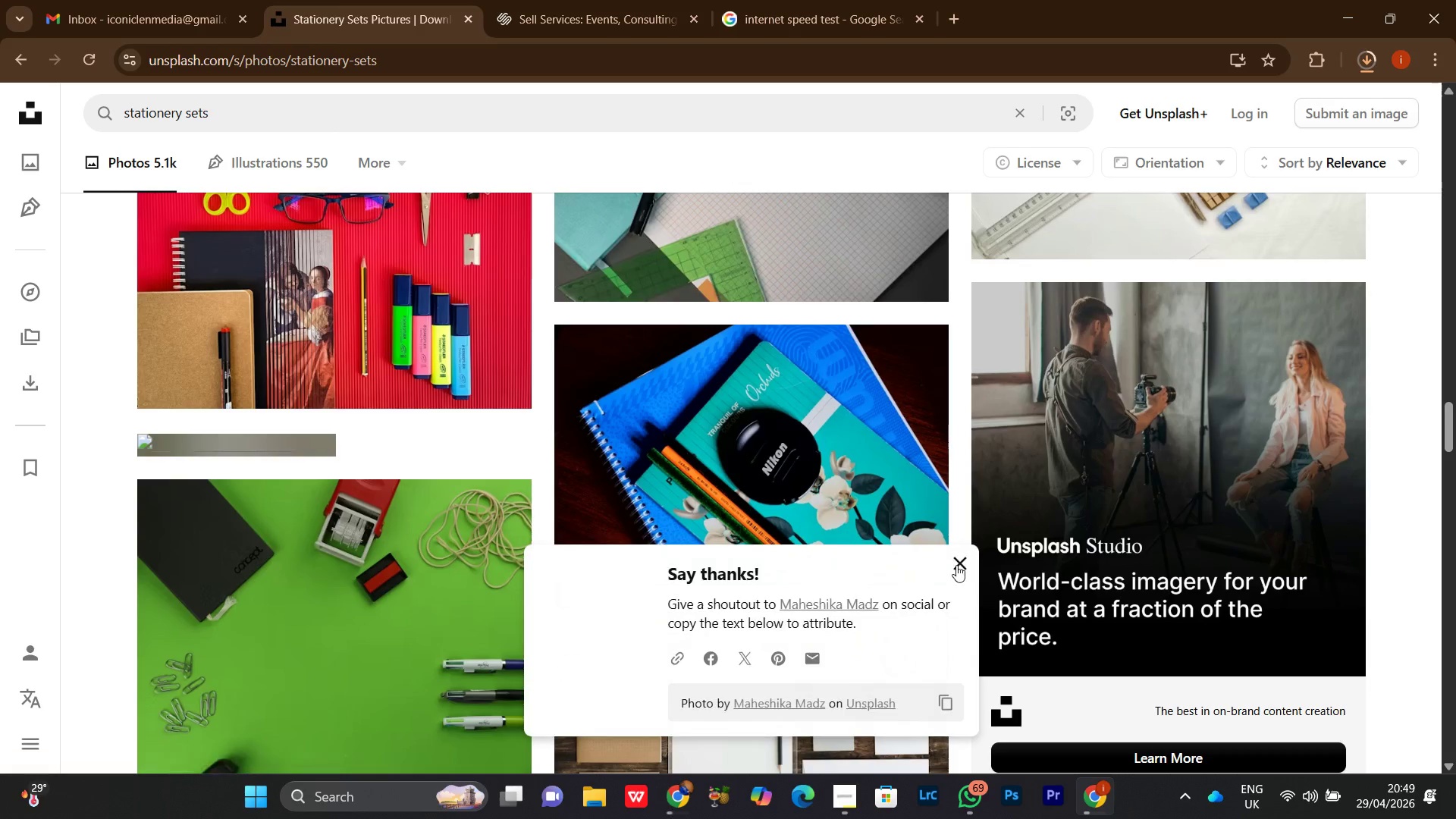 
left_click([956, 565])
 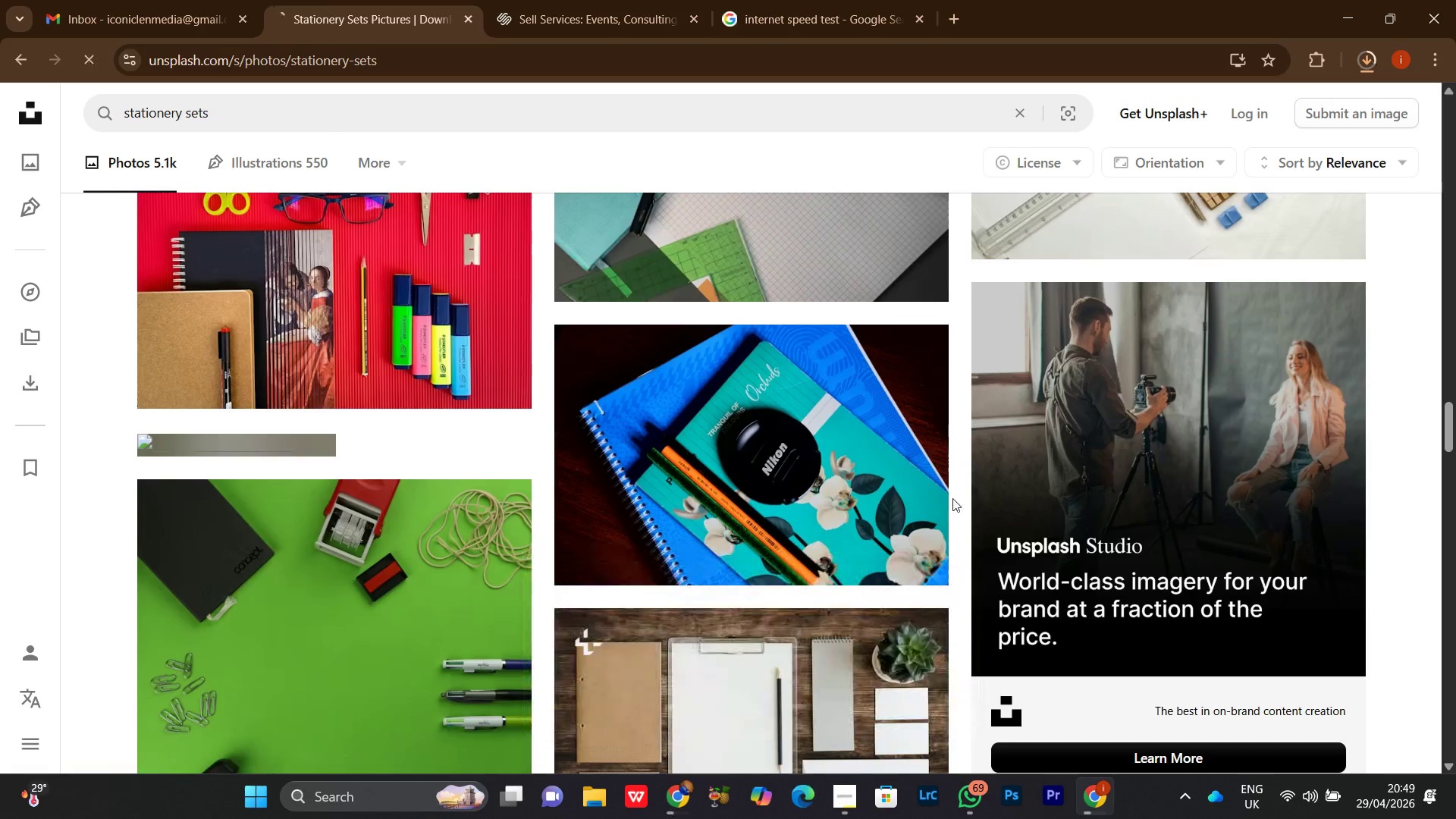 
scroll: coordinate [950, 492], scroll_direction: down, amount: 4.0
 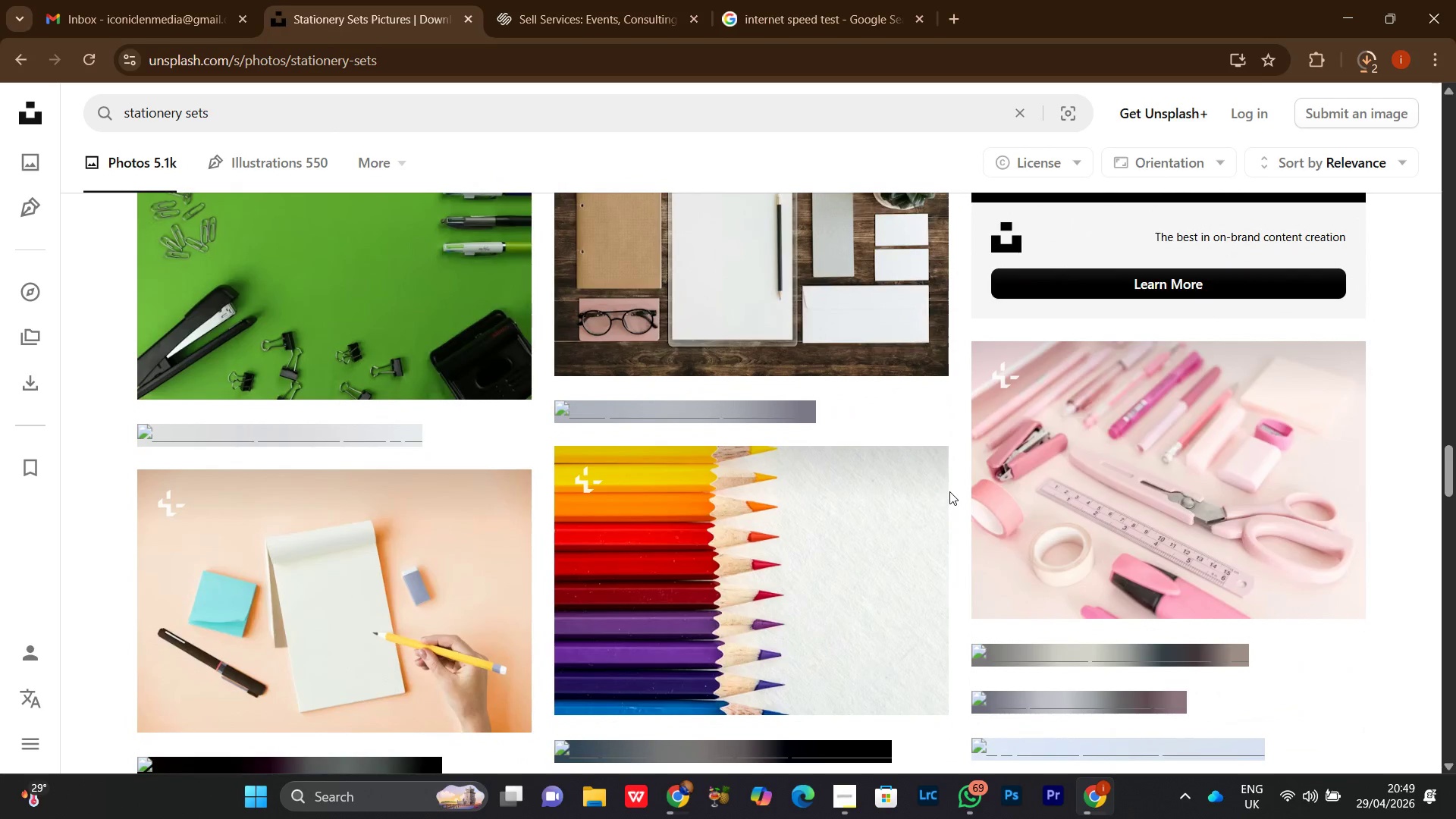 
wait(6.33)
 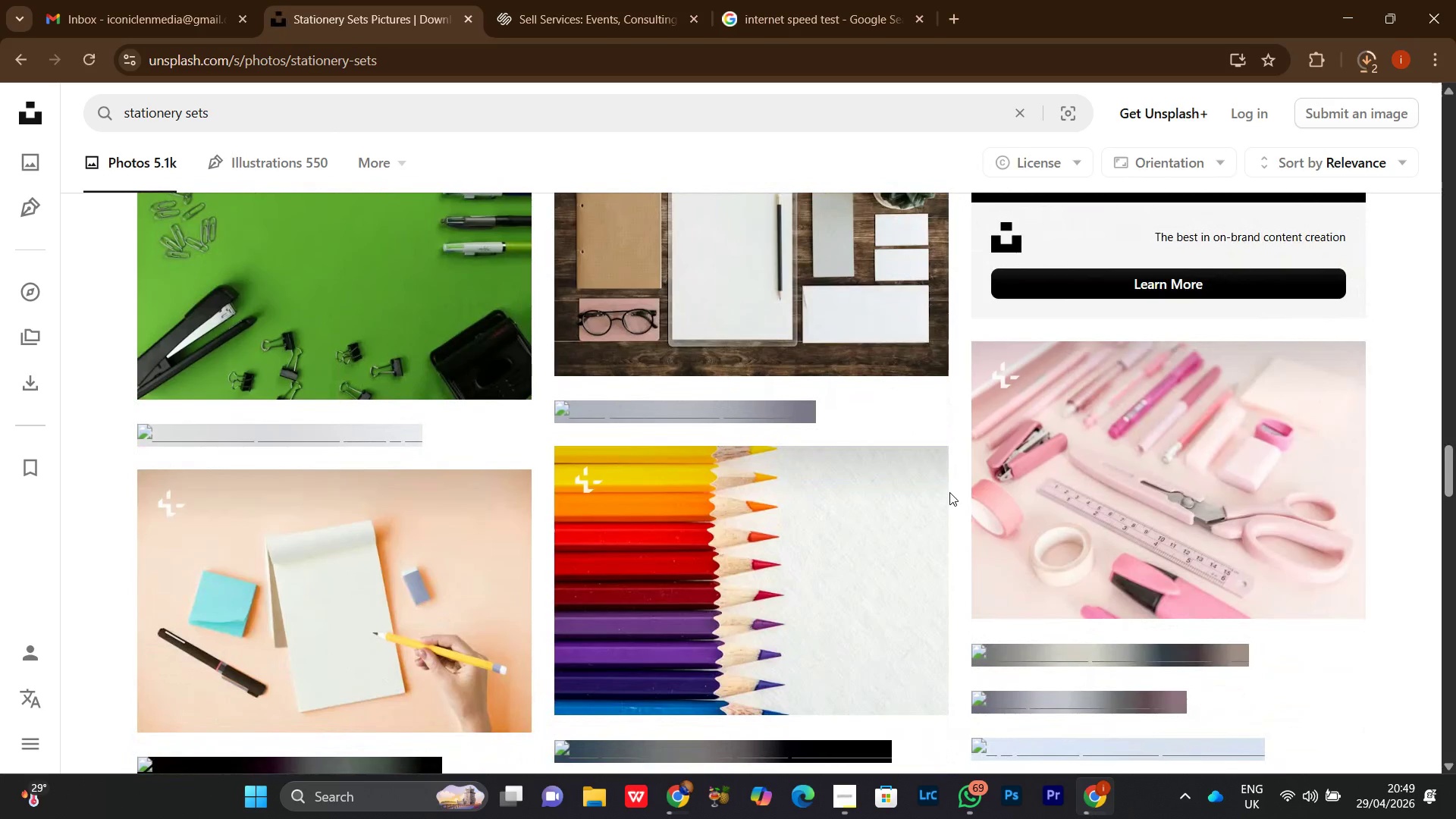 
scroll: coordinate [947, 486], scroll_direction: down, amount: 10.0
 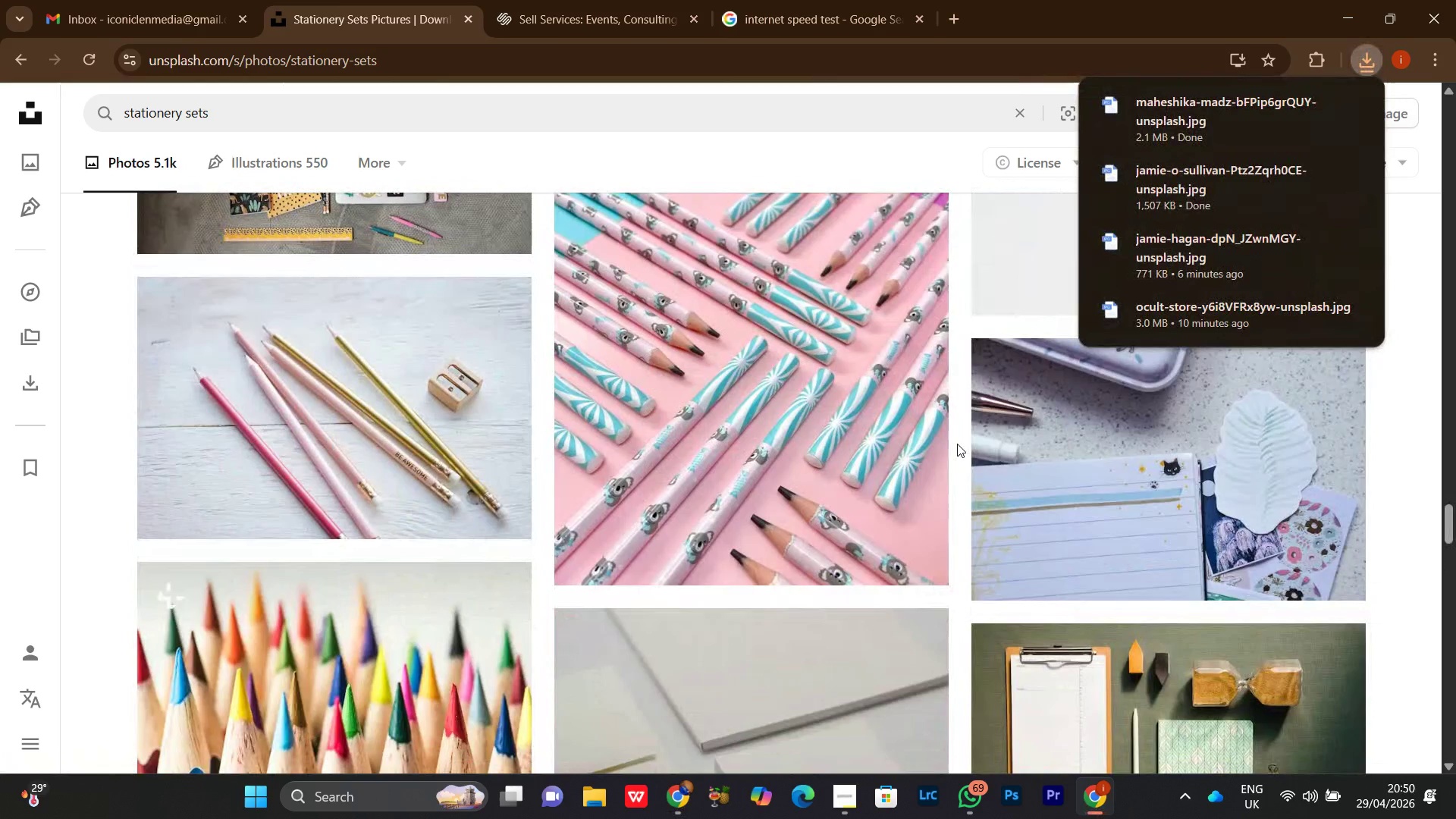 
scroll: coordinate [959, 420], scroll_direction: down, amount: 11.0
 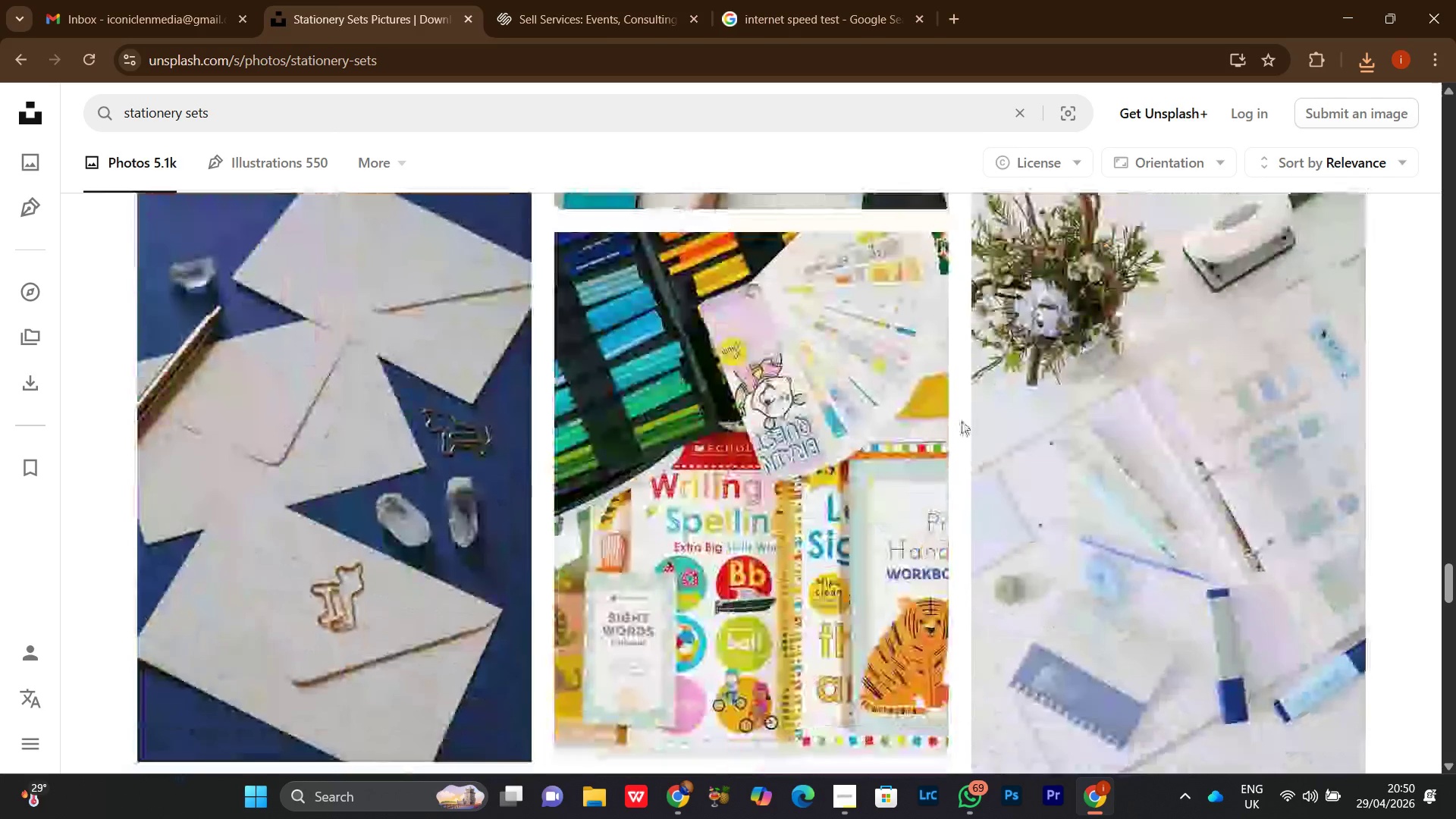 
scroll: coordinate [962, 421], scroll_direction: up, amount: 4.0
 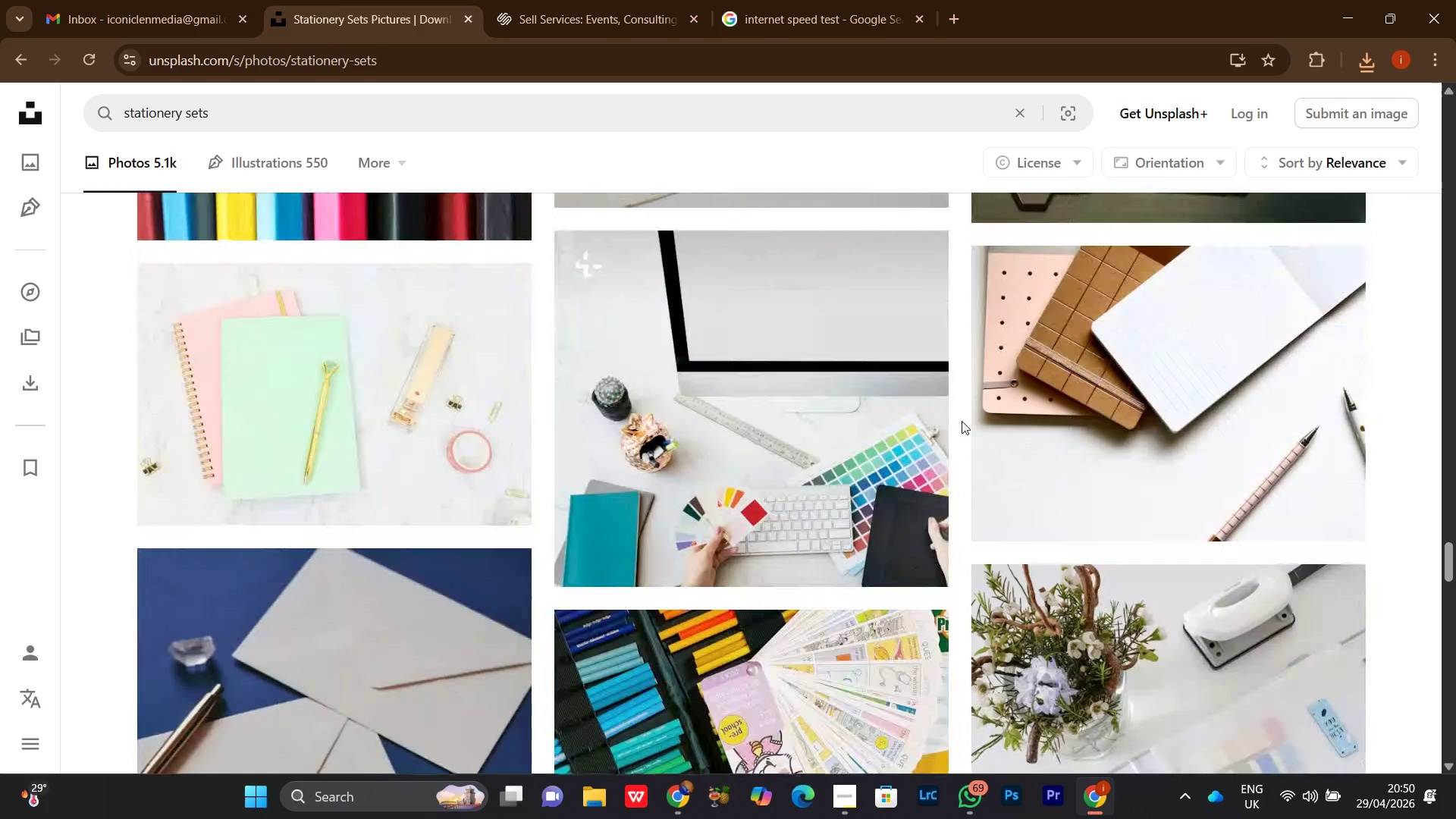 
scroll: coordinate [962, 421], scroll_direction: down, amount: 5.0
 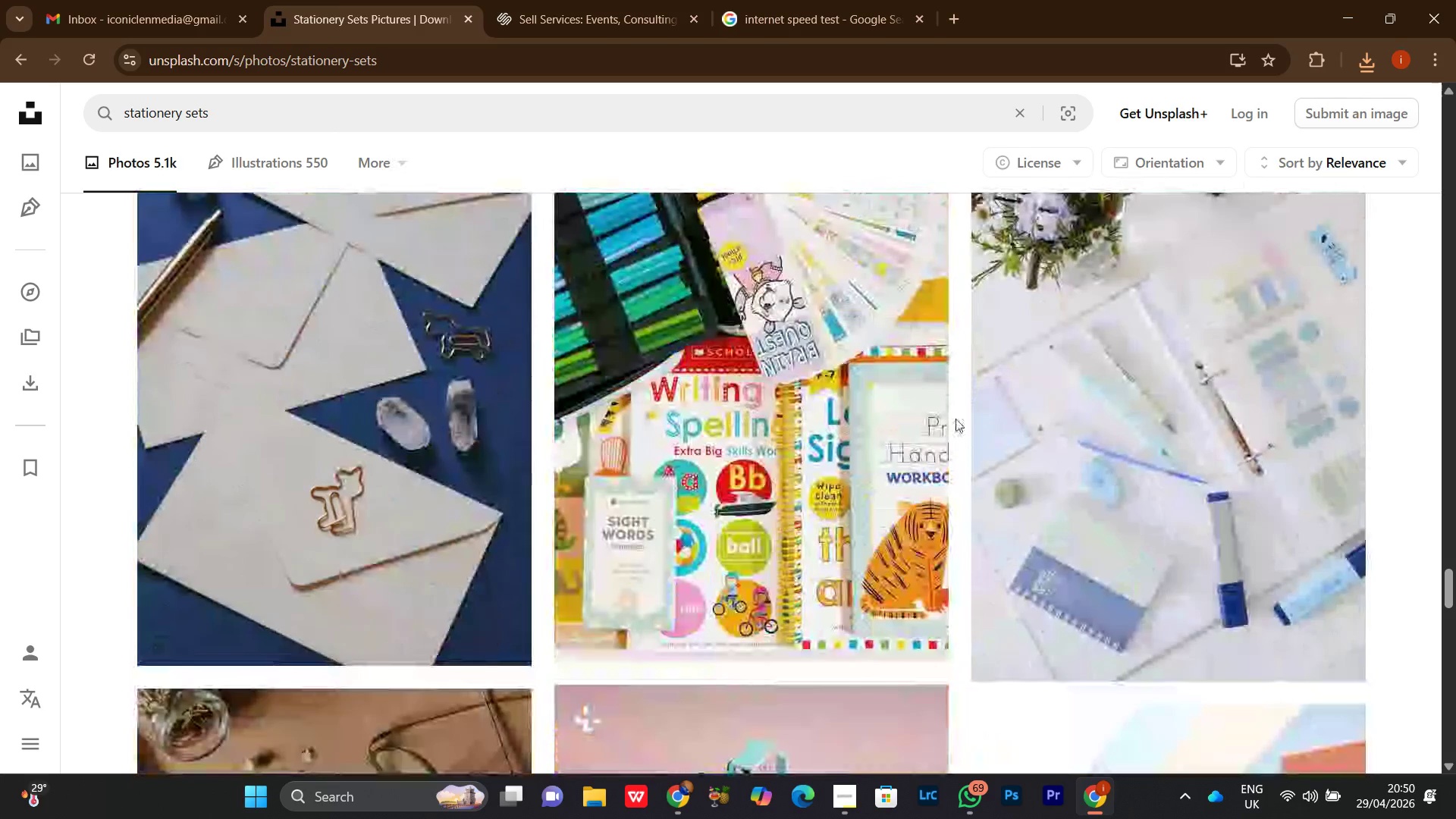 
wait(12.63)
 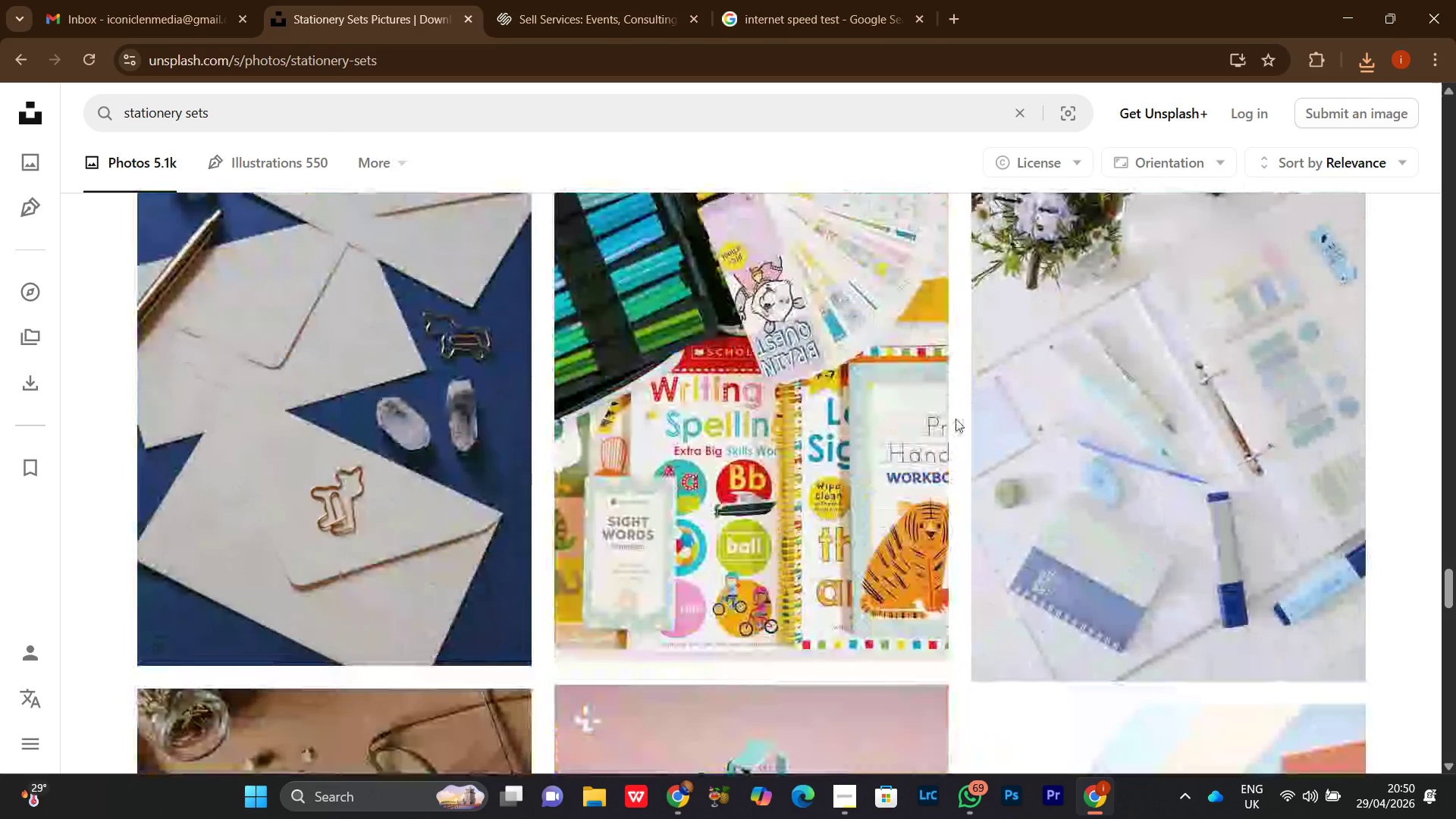 
scroll: coordinate [945, 450], scroll_direction: down, amount: 23.0
 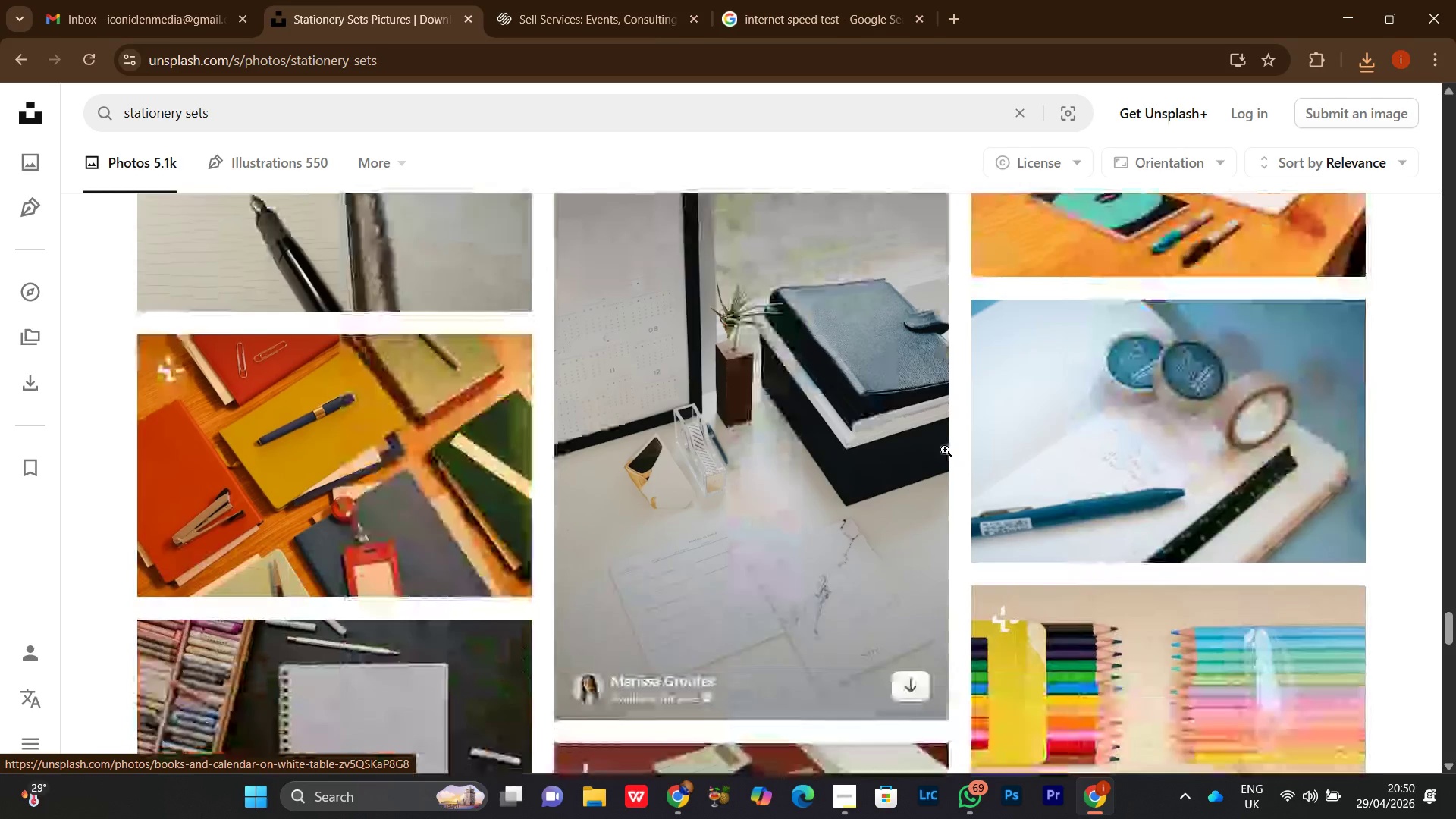 
scroll: coordinate [945, 450], scroll_direction: none, amount: 0.0
 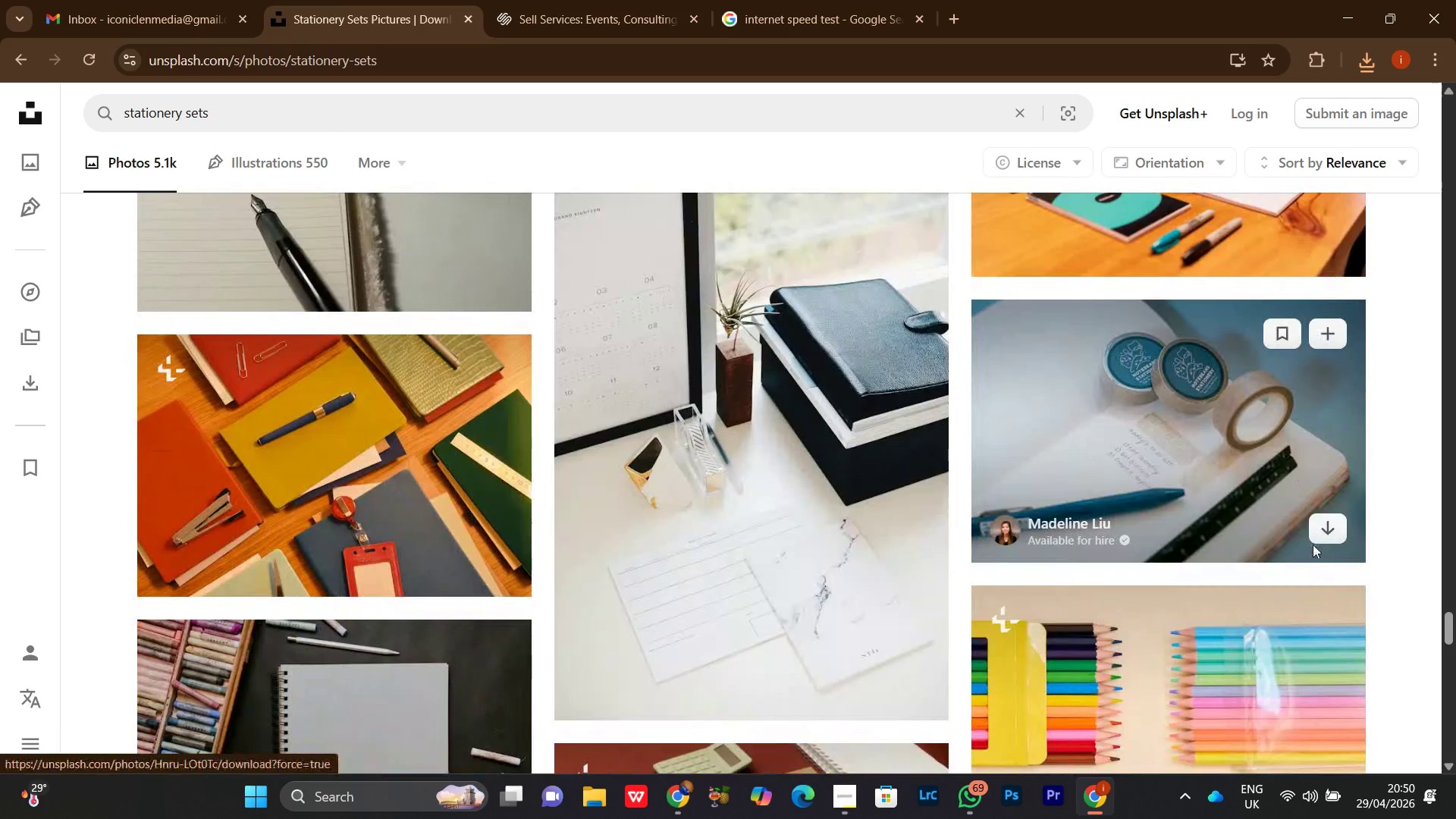 
left_click([1335, 525])
 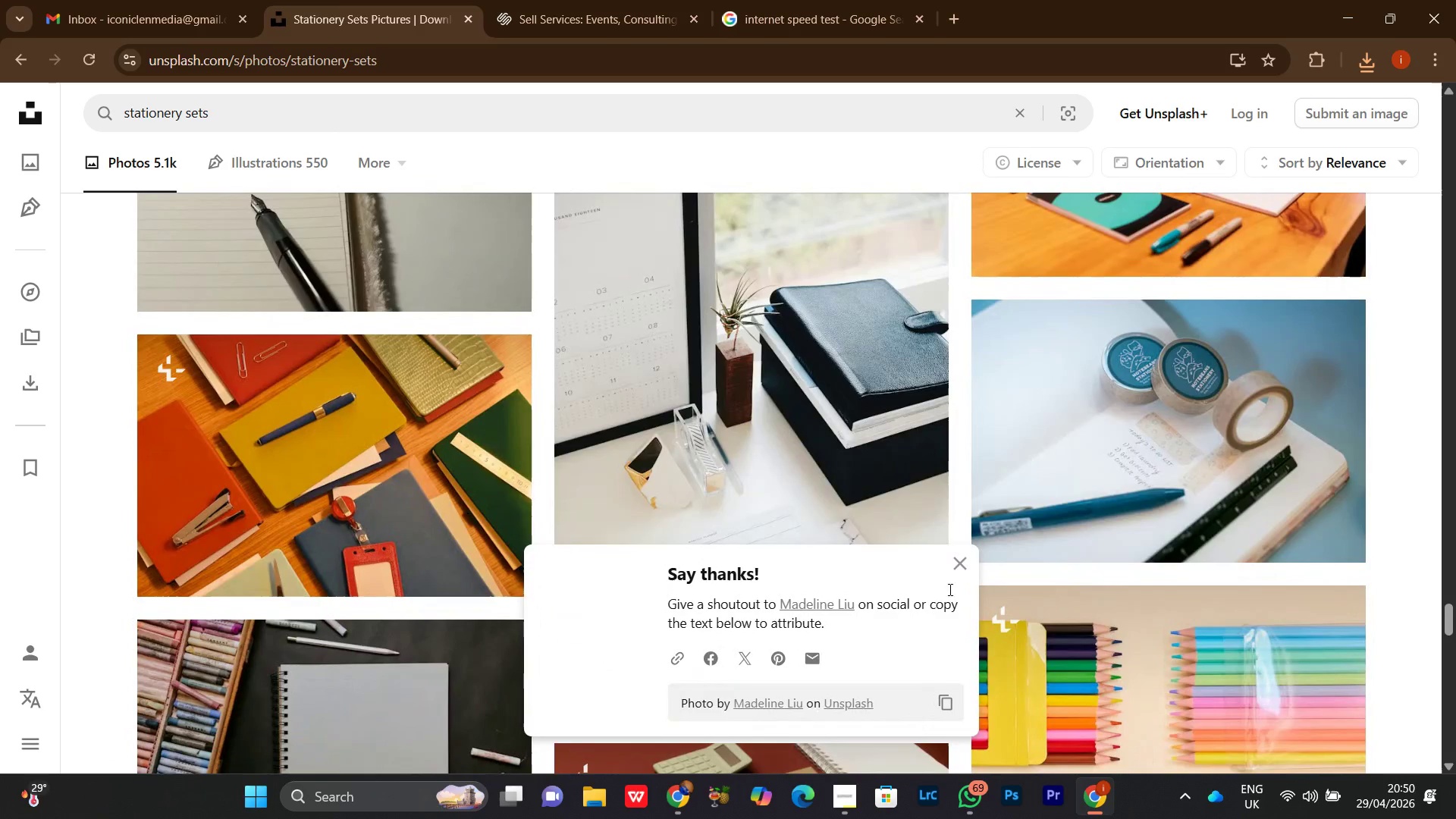 
left_click([962, 562])
 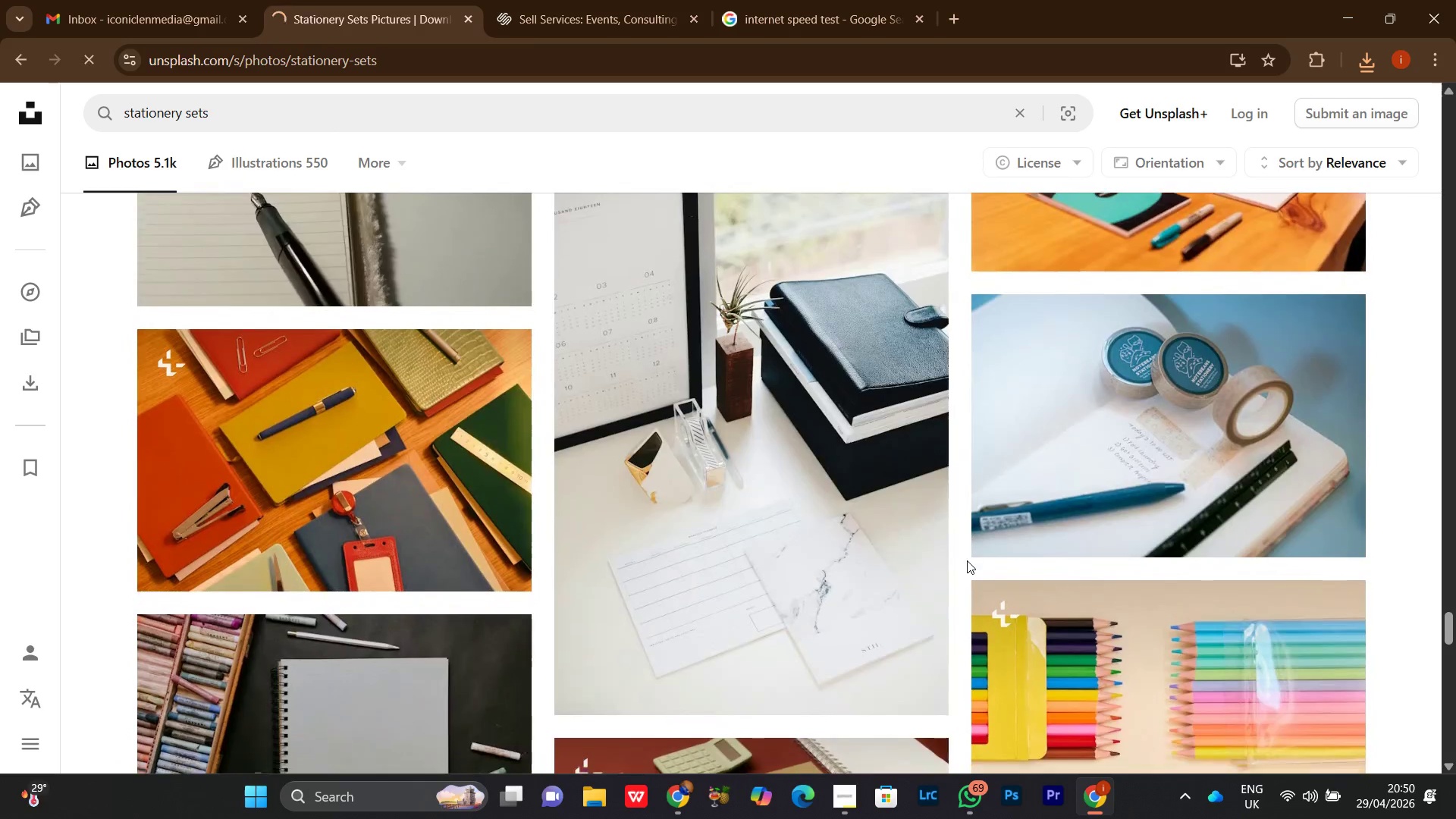 
scroll: coordinate [958, 595], scroll_direction: down, amount: 26.0
 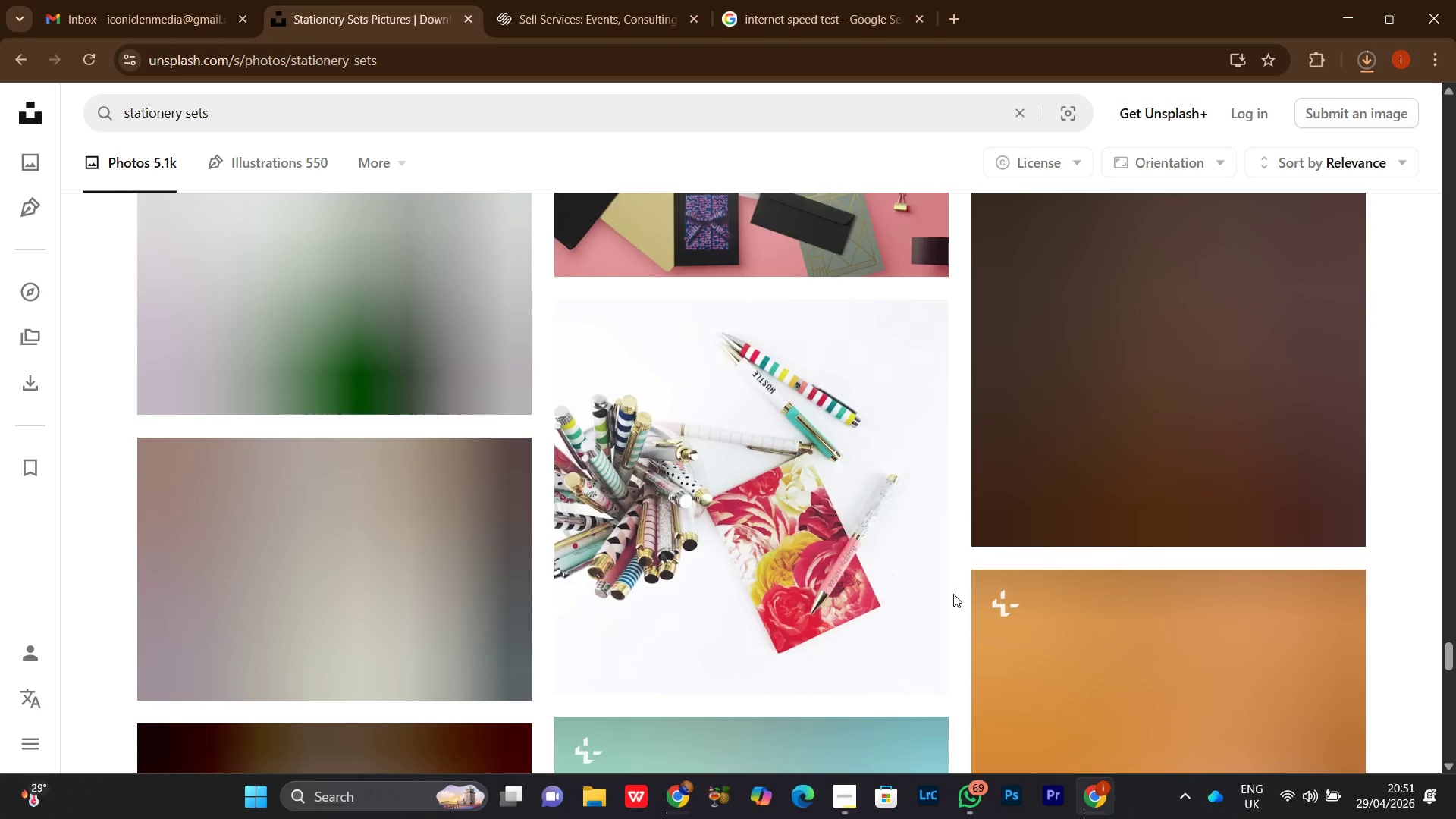 
wait(10.43)
 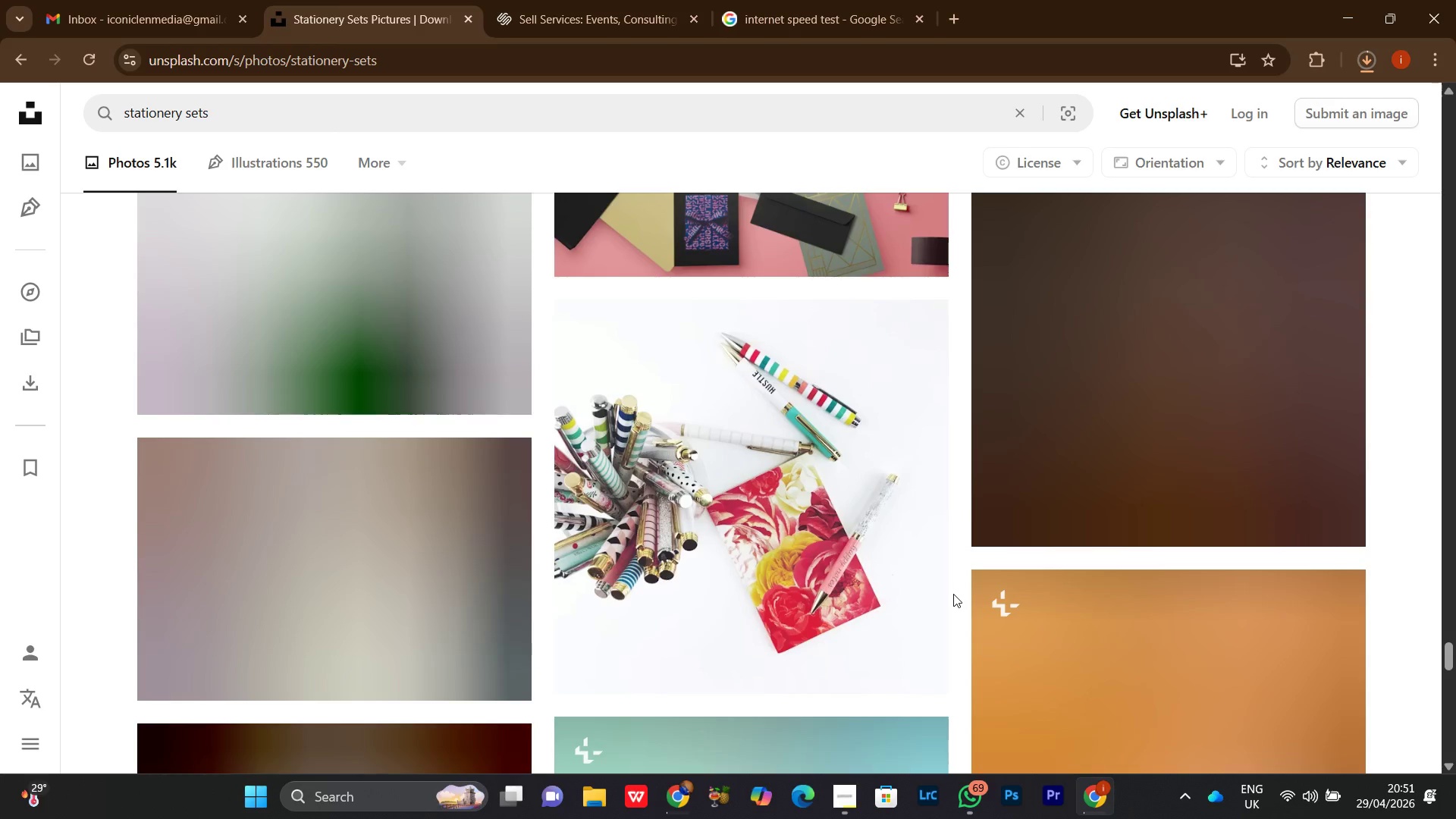 
scroll: coordinate [955, 594], scroll_direction: down, amount: 2.0
 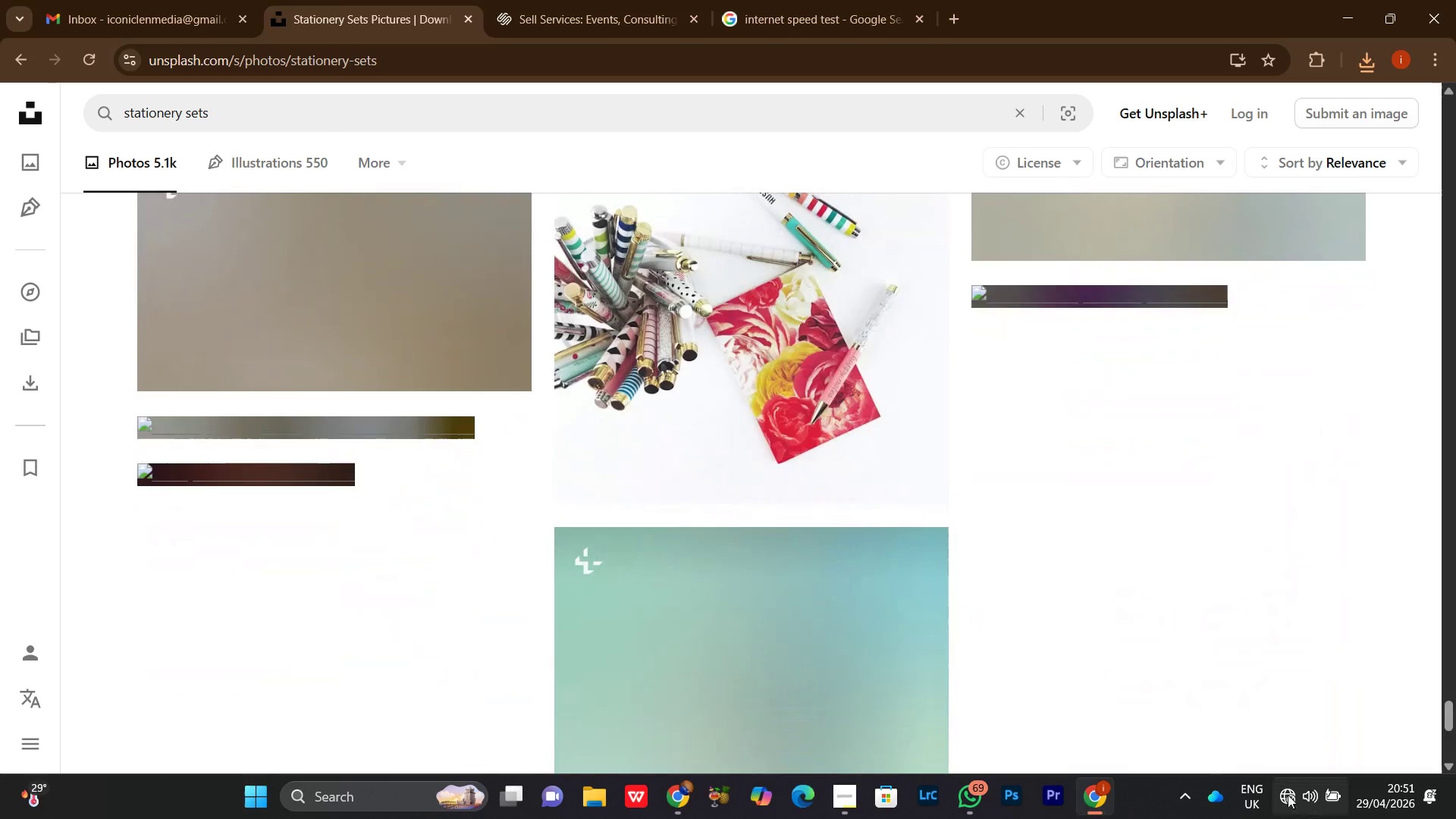 
left_click([1279, 795])
 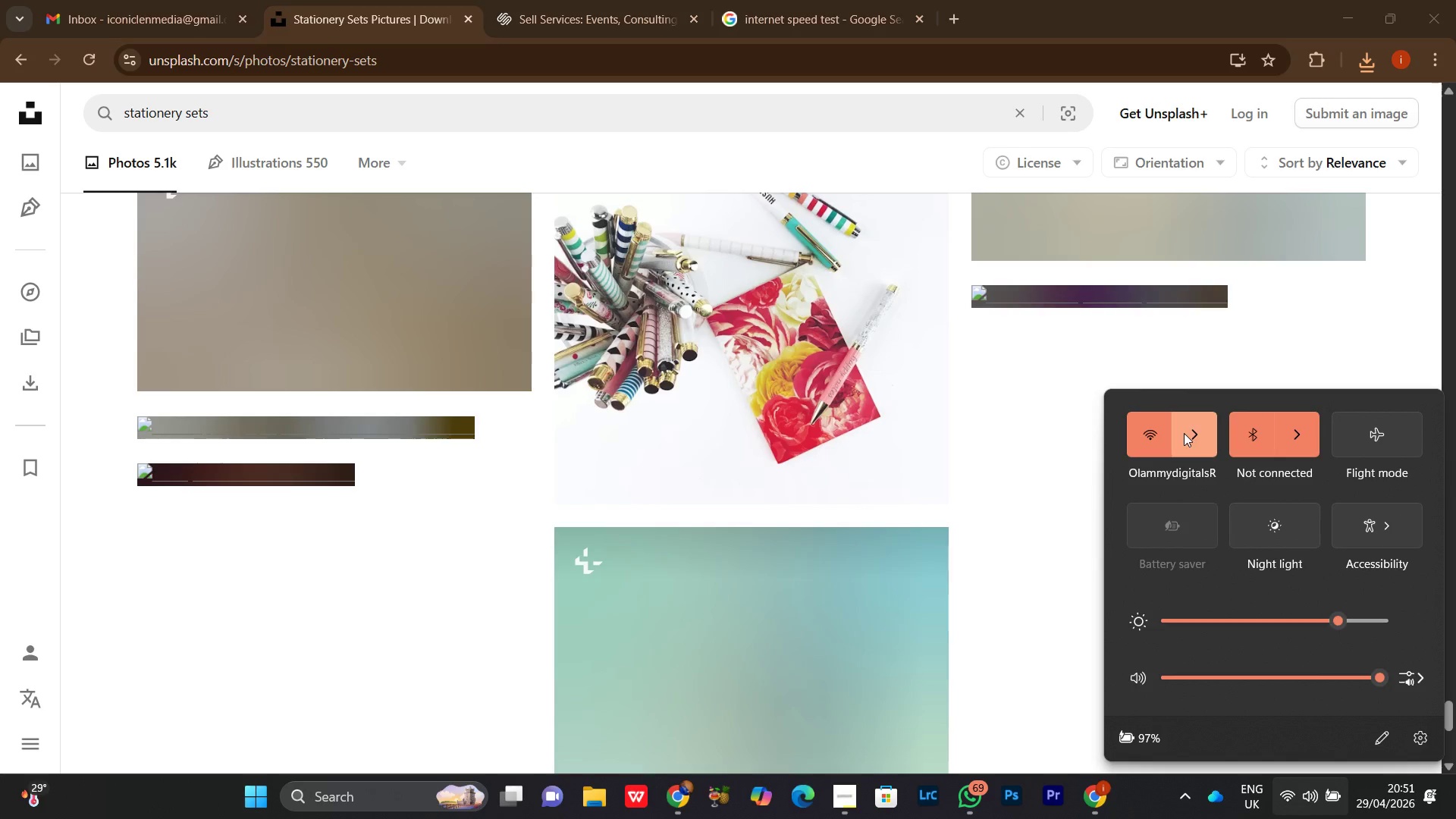 
left_click([1184, 432])
 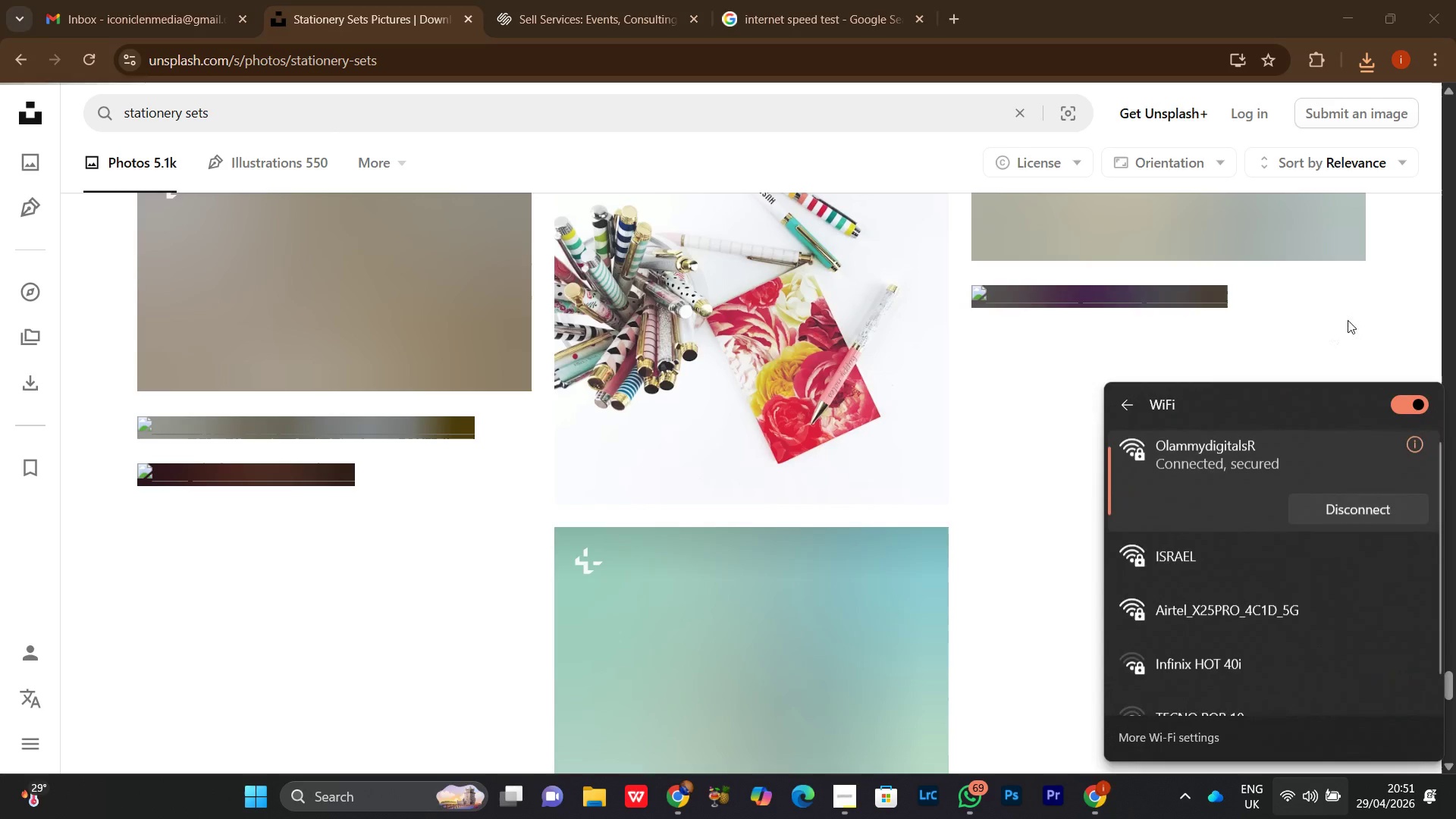 
left_click([1348, 320])
 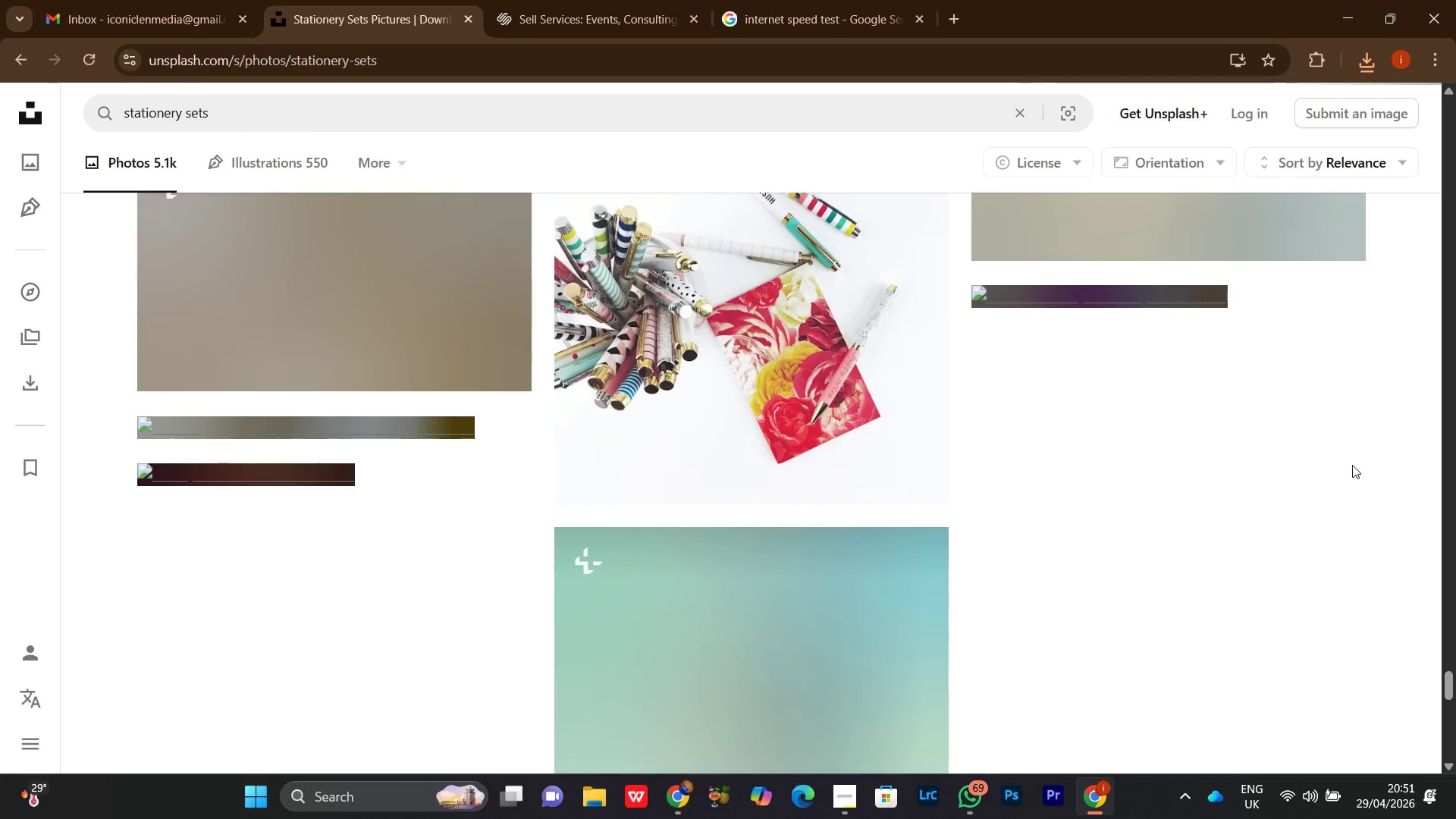 
scroll: coordinate [1307, 538], scroll_direction: down, amount: 8.0
 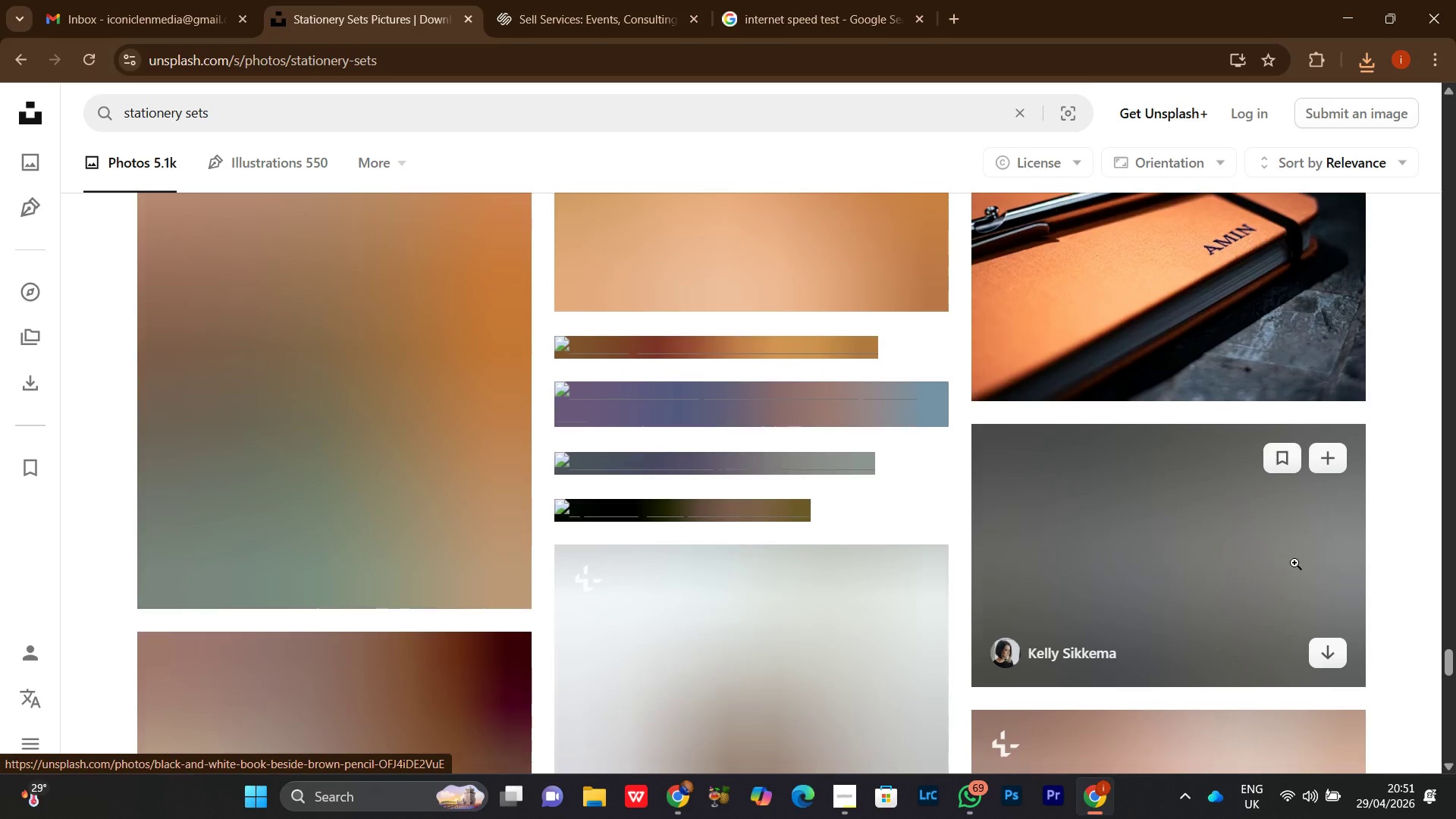 
scroll: coordinate [1302, 551], scroll_direction: down, amount: 1.0
 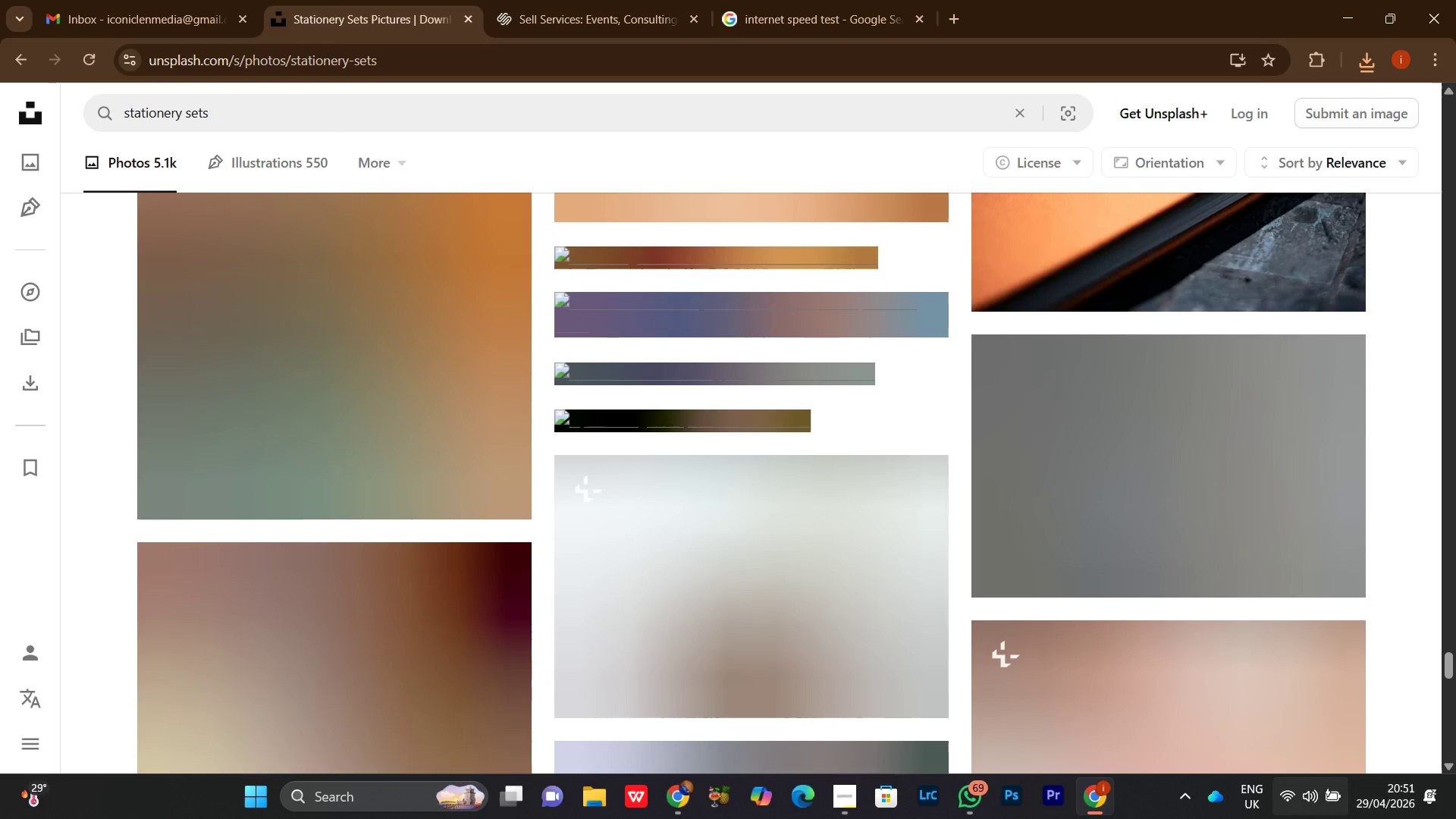 
mouse_move([1304, 789])
 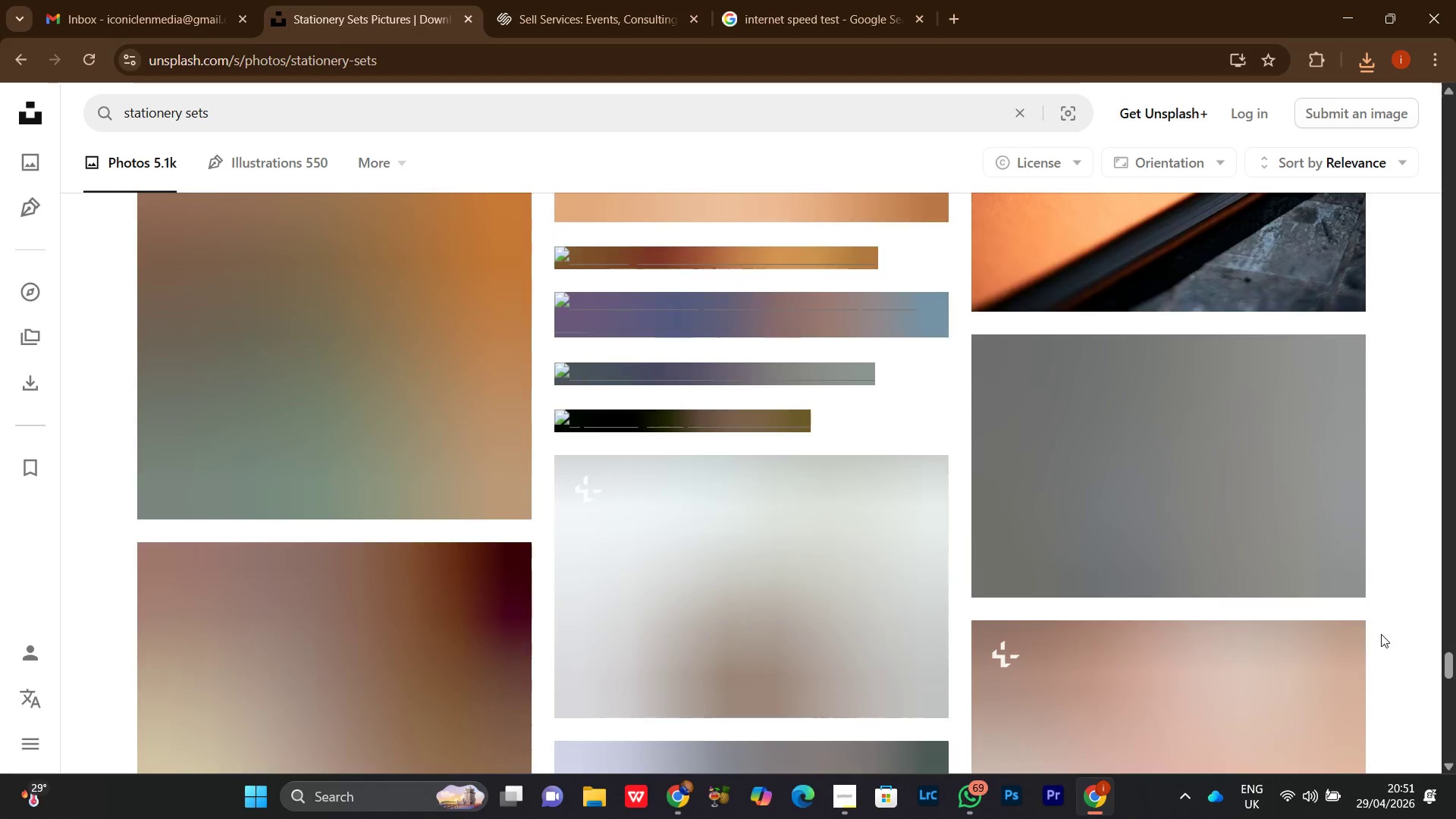 
scroll: coordinate [559, 627], scroll_direction: up, amount: 14.0
 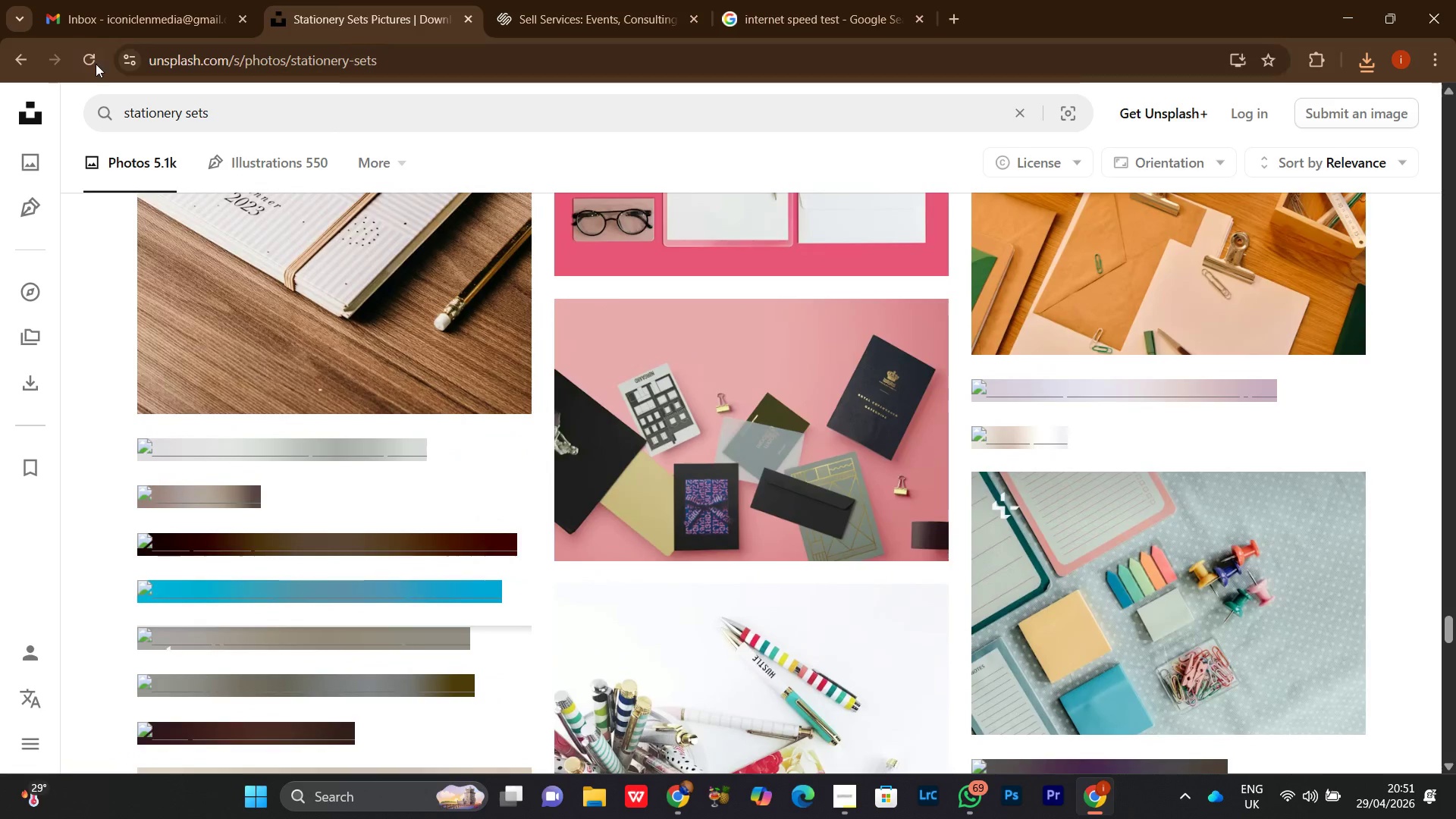 
scroll: coordinate [441, 295], scroll_direction: down, amount: 5.0
 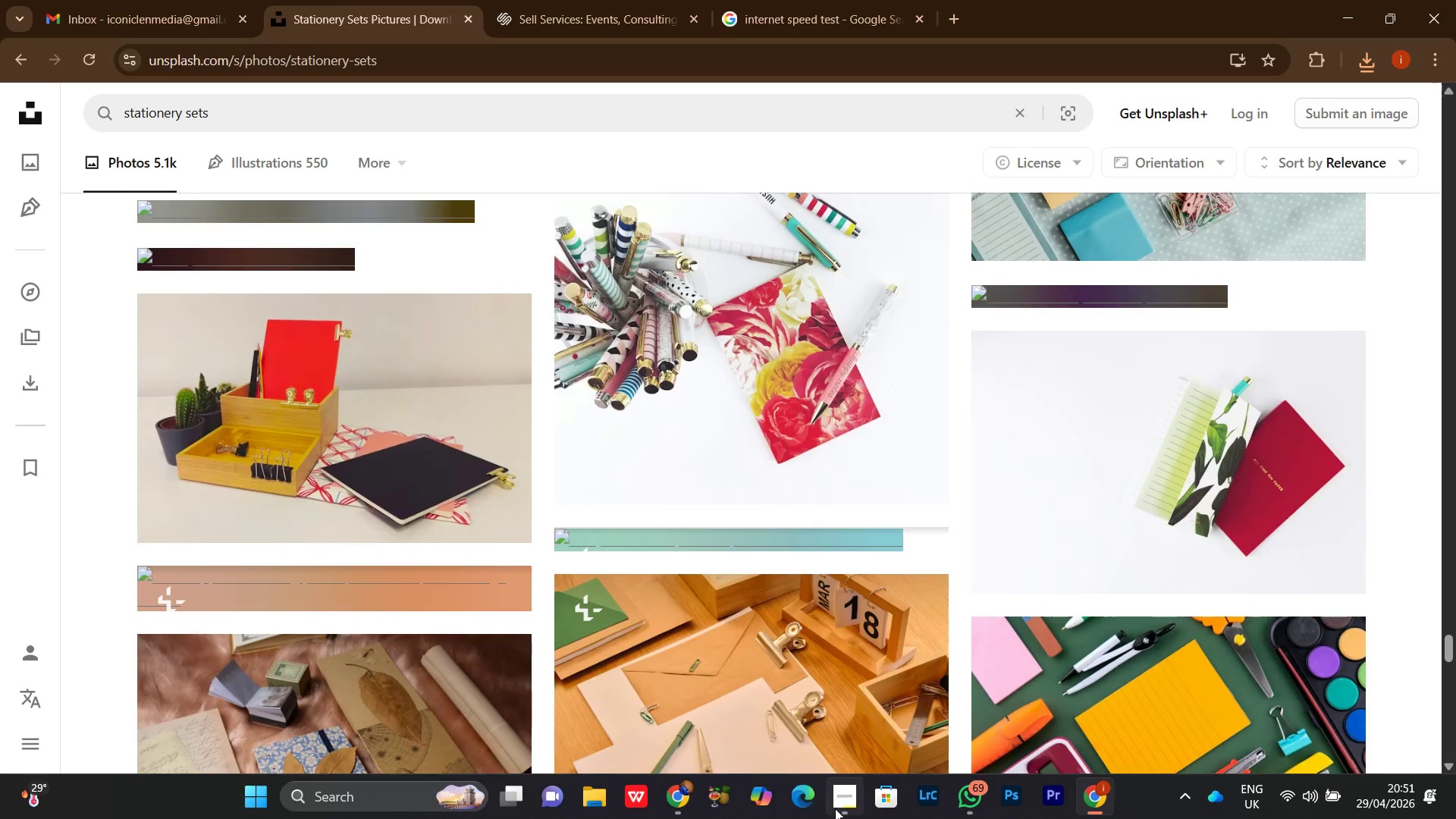 
left_click([848, 808])